 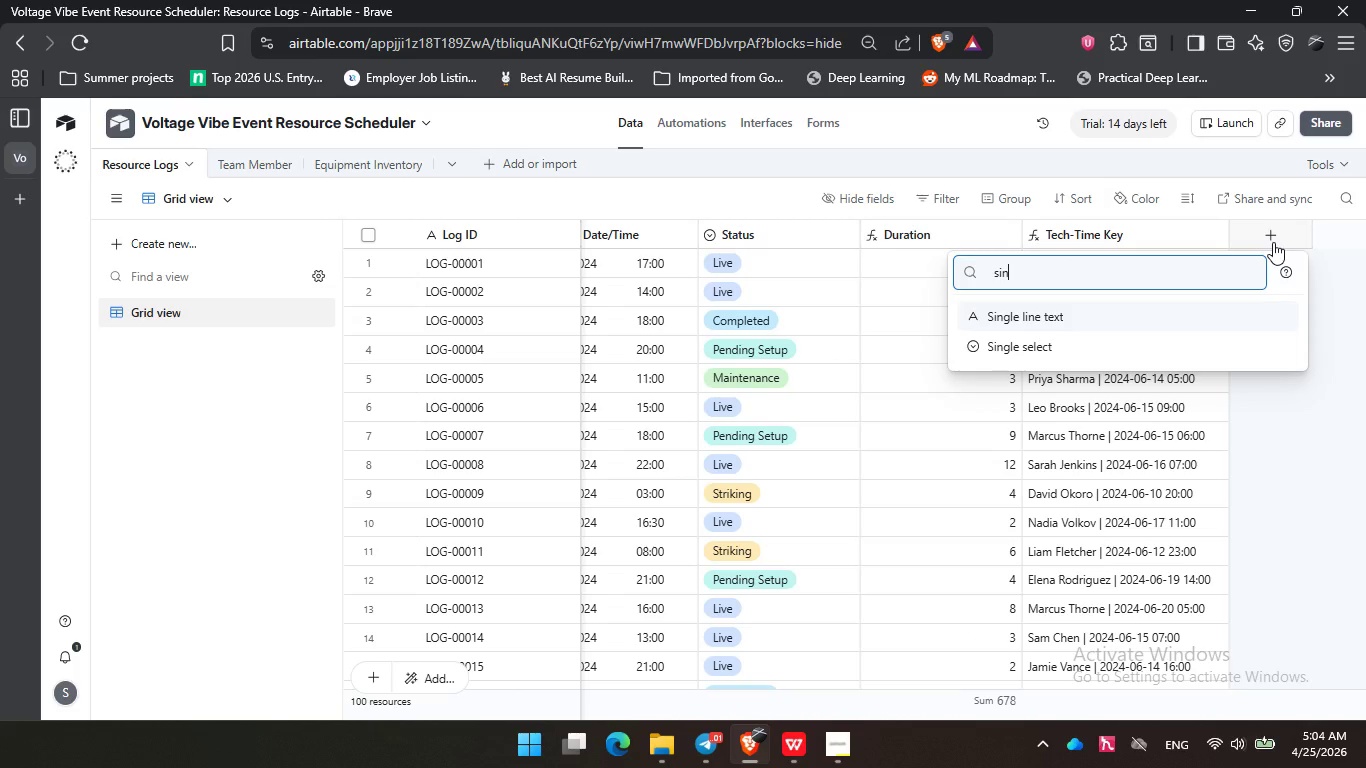 
key(ArrowDown)
 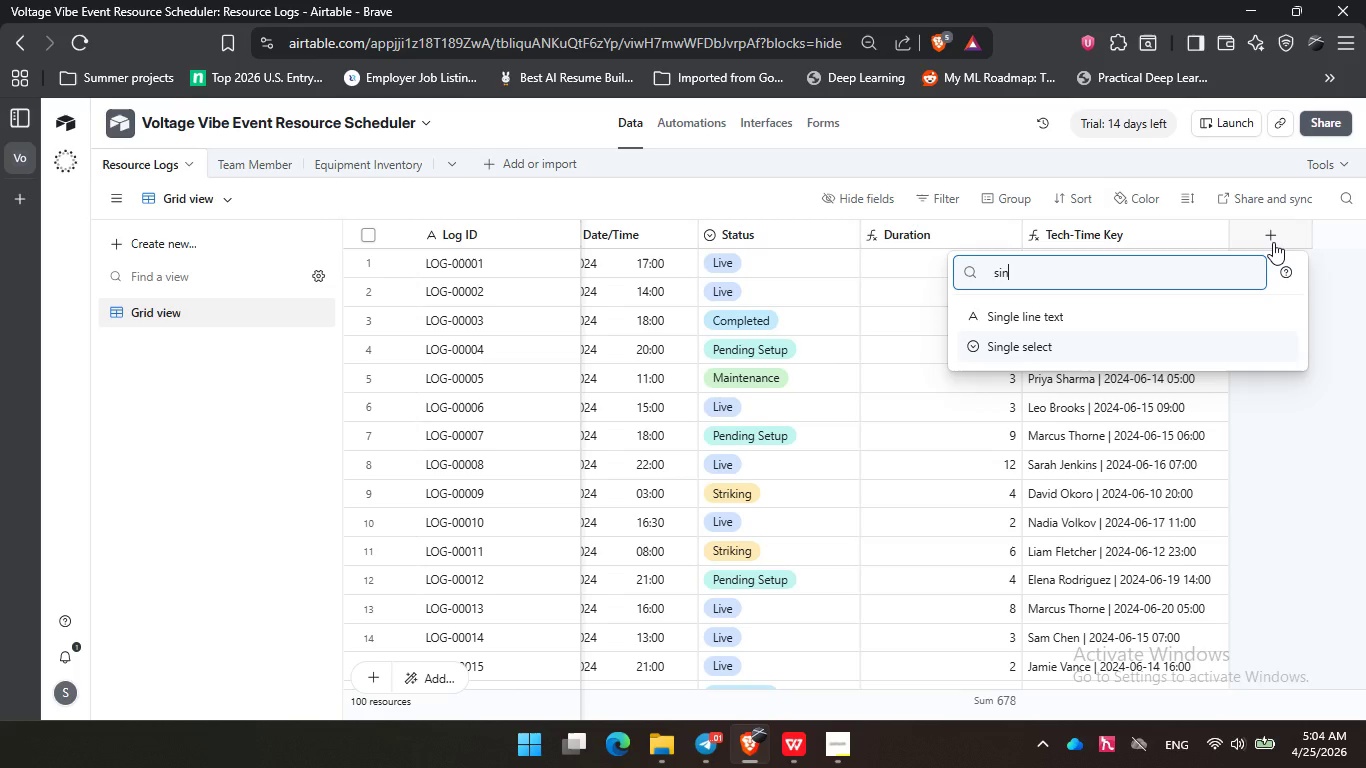 
key(ArrowUp)
 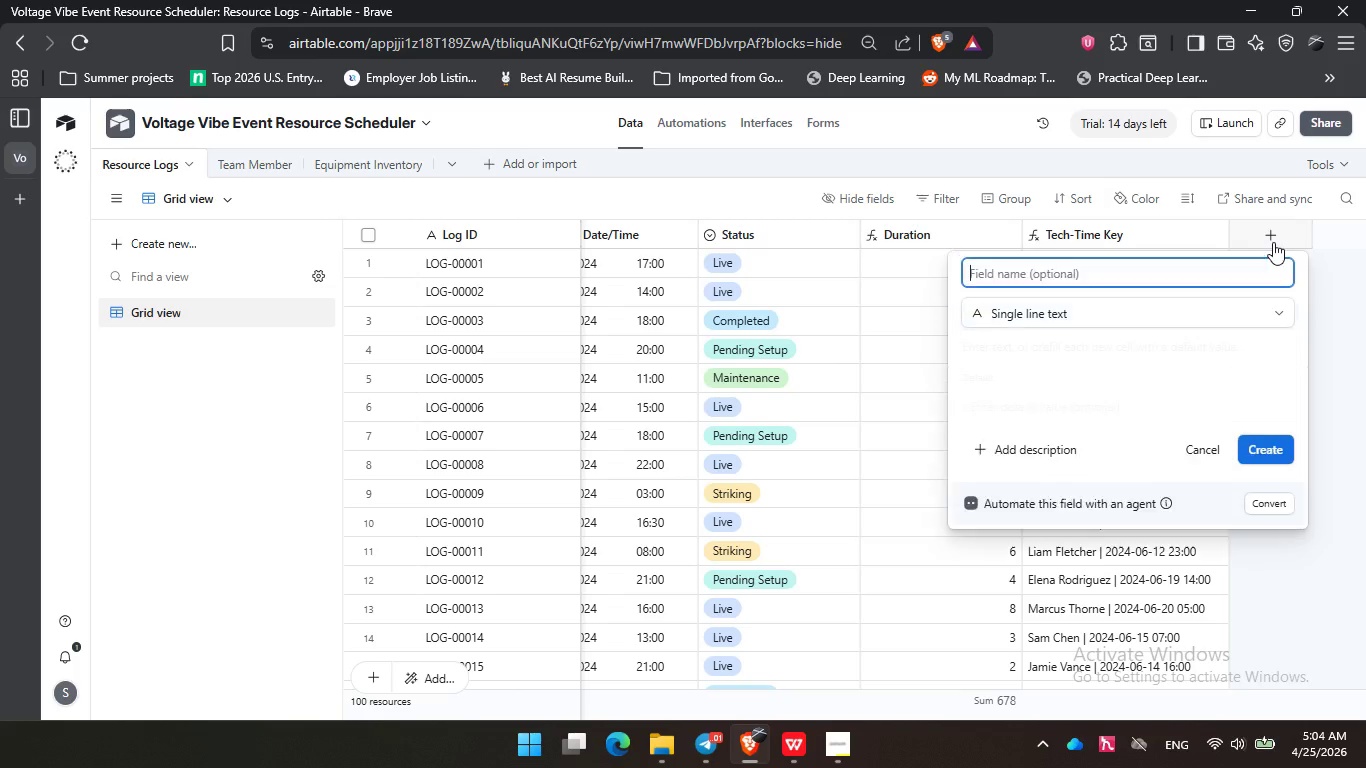 
key(Enter)
 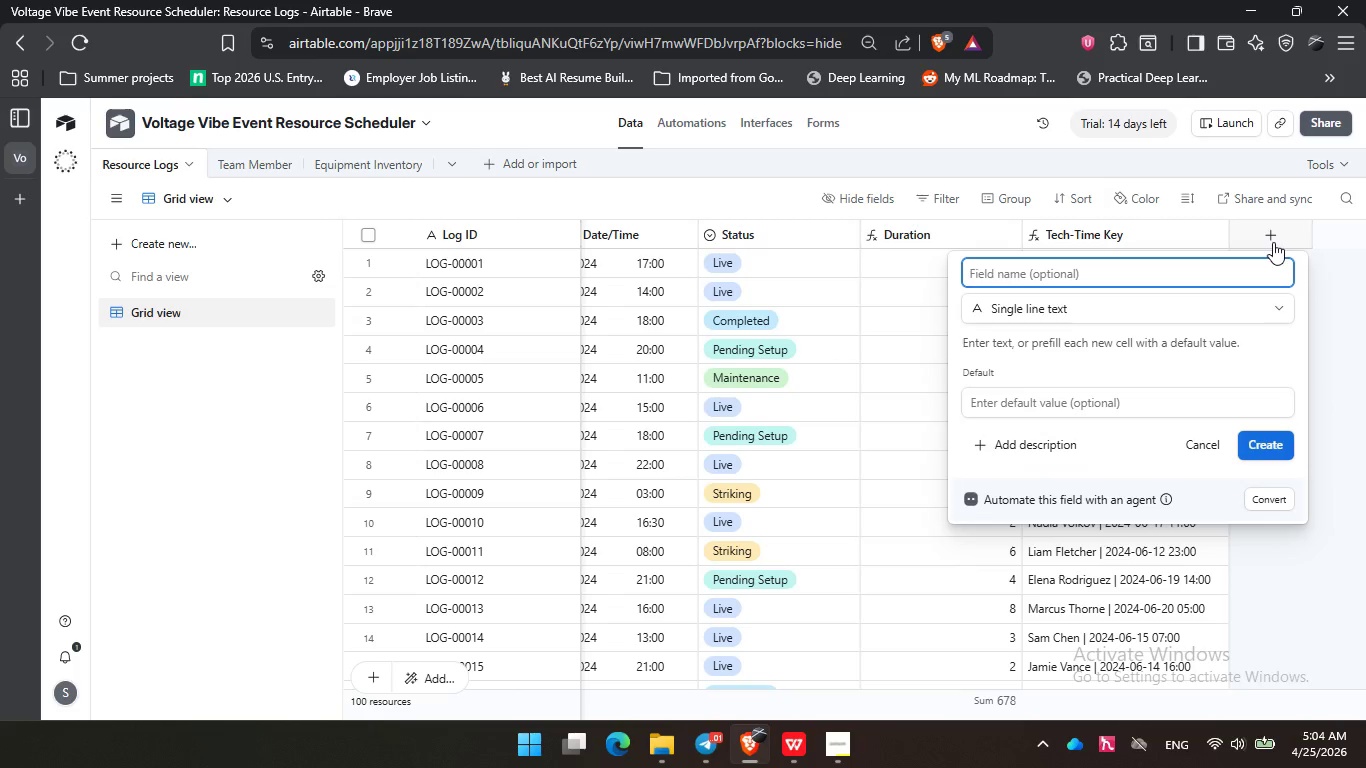 
type(Conflict CHe)
key(Backspace)
key(Backspace)
type(hek)
key(Backspace)
type(ck)
 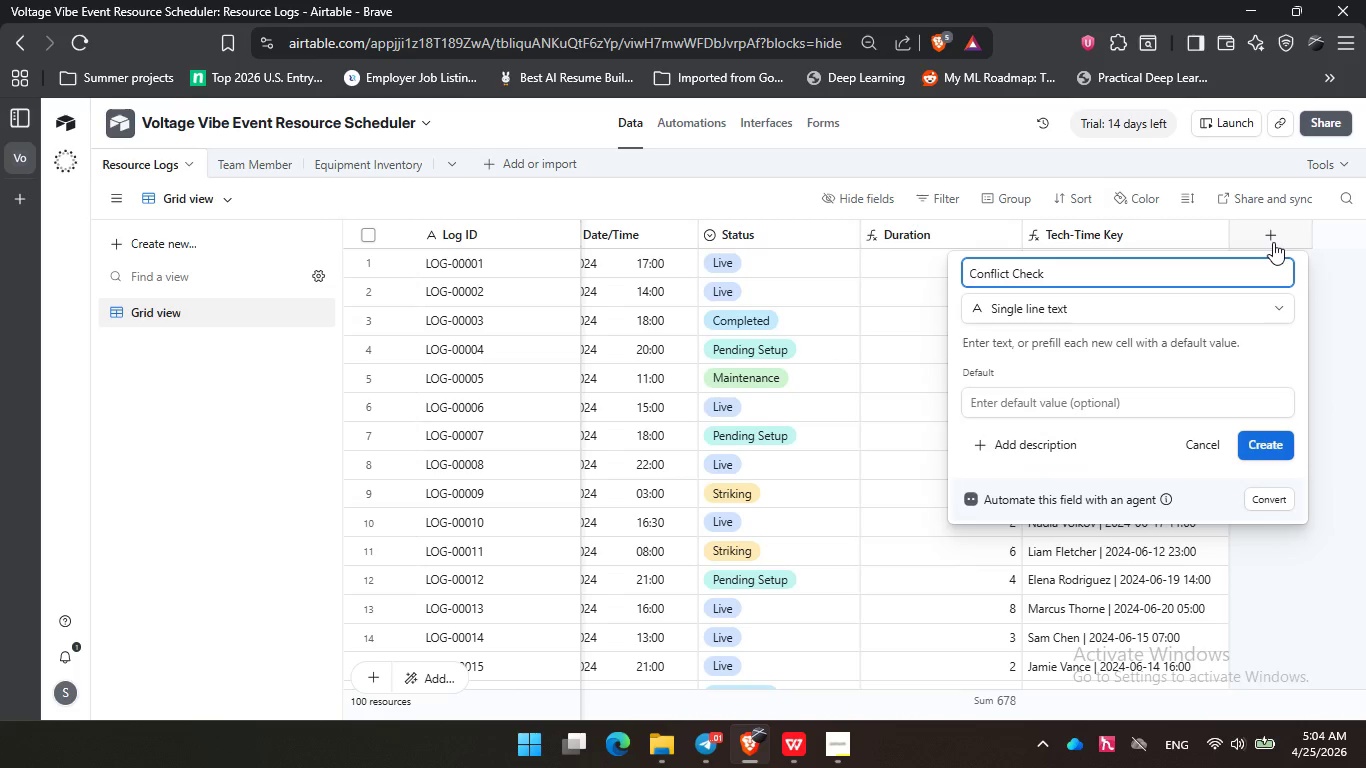 
left_click([1245, 438])
 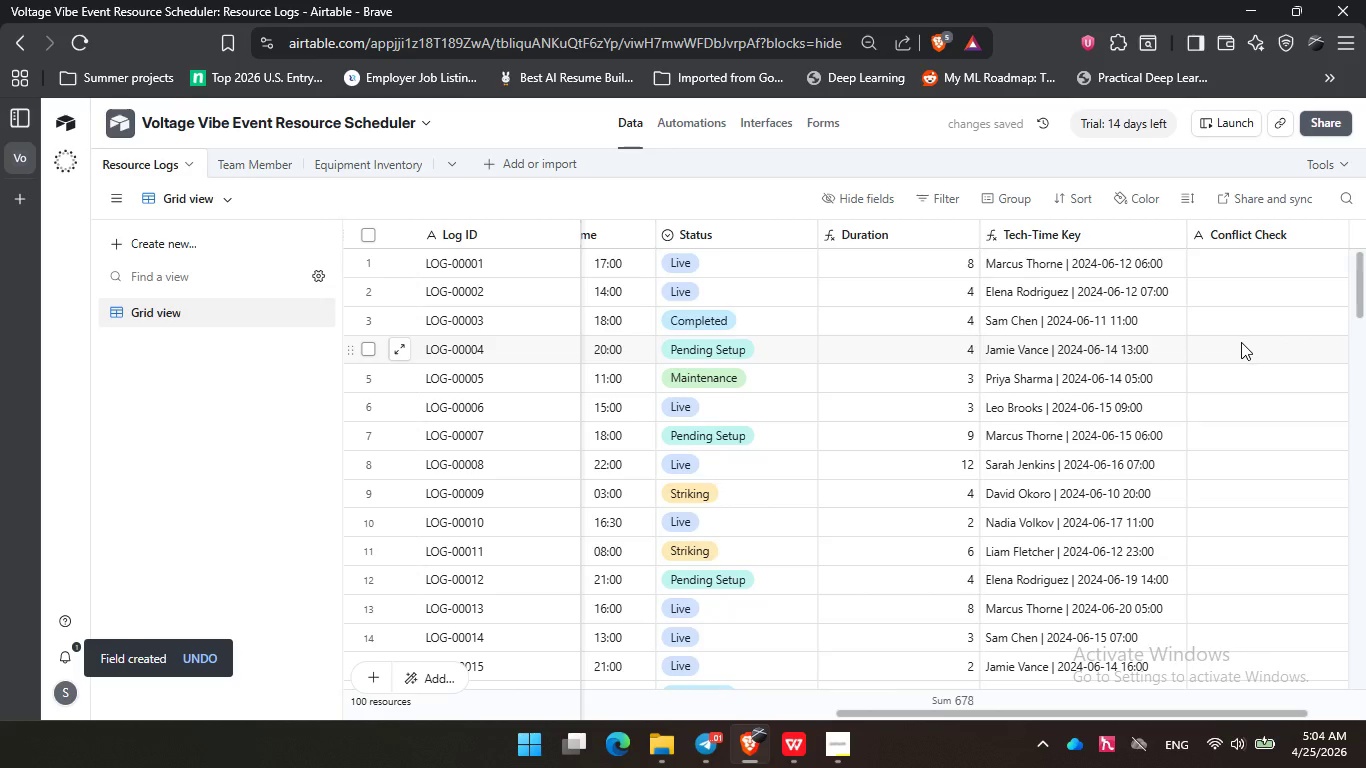 
wait(6.14)
 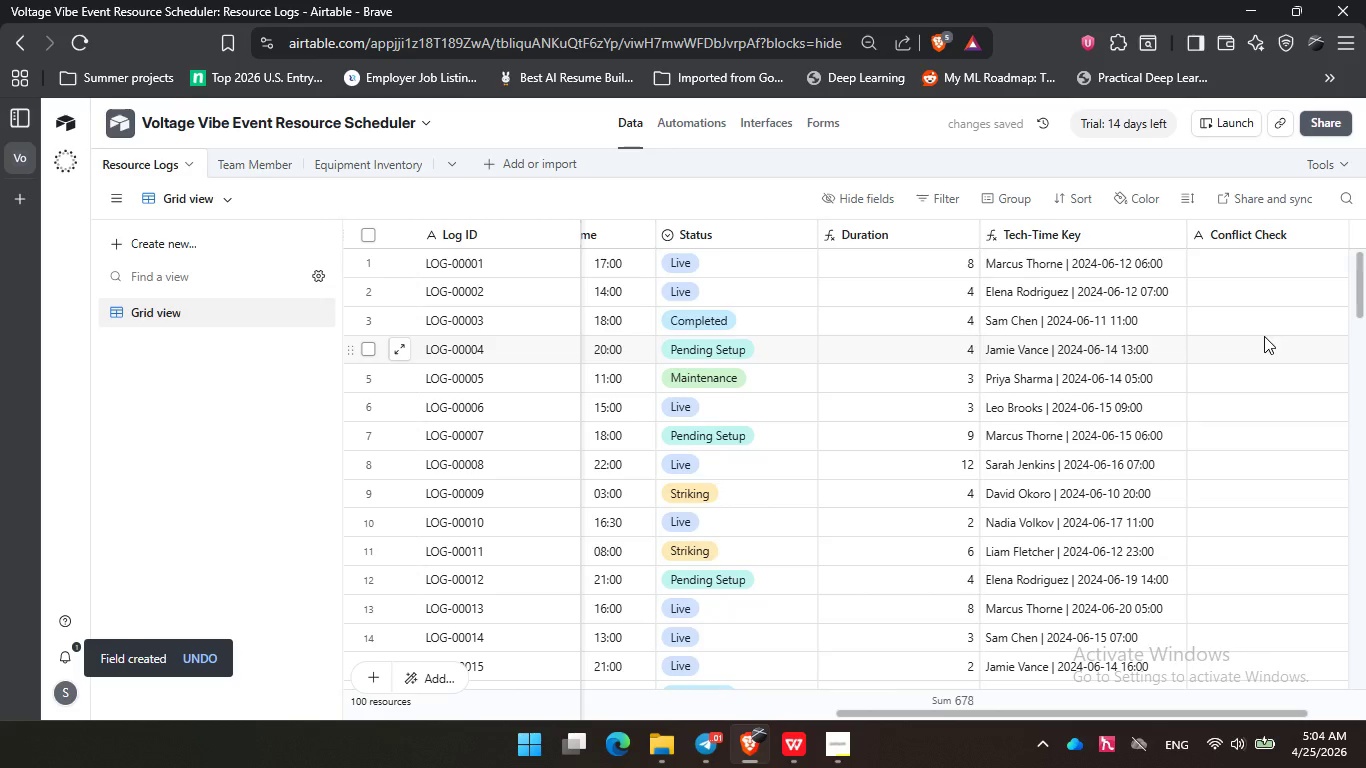 
left_click([696, 128])
 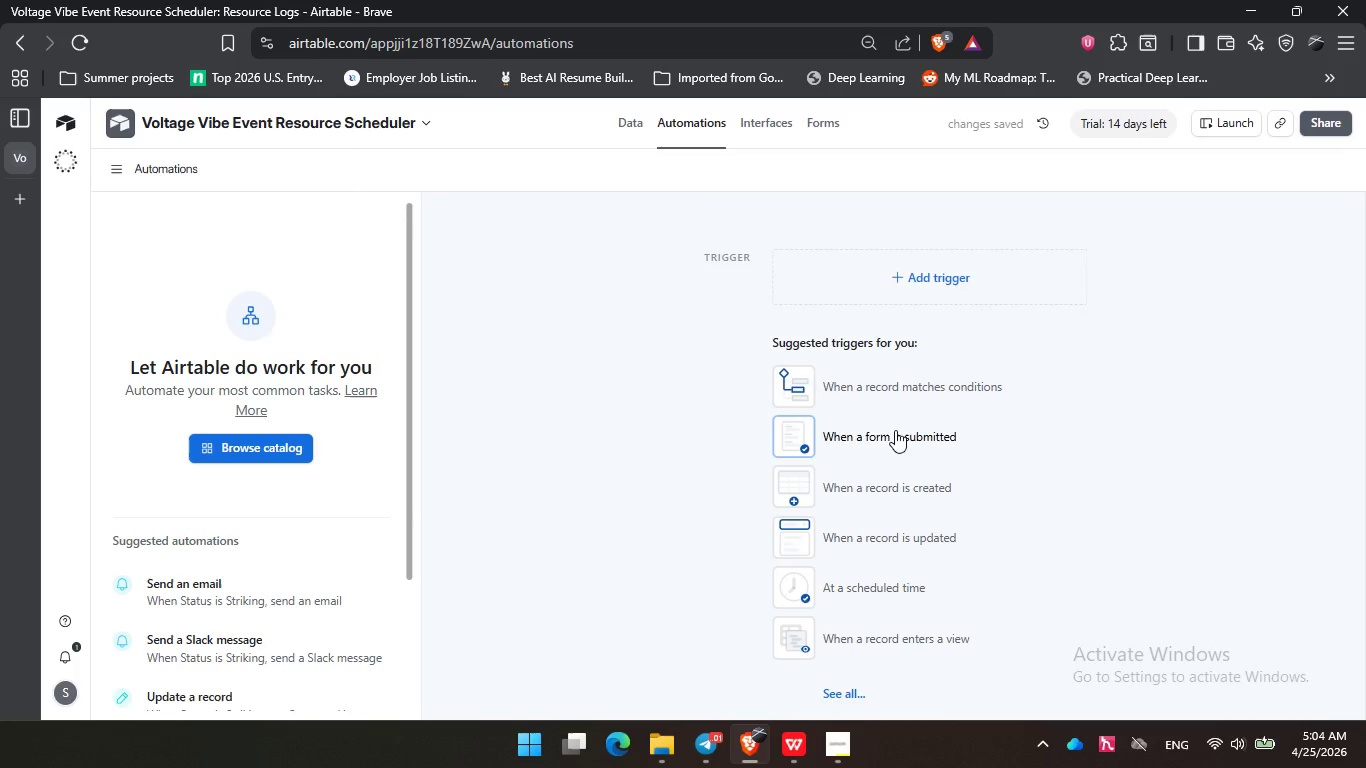 
wait(12.74)
 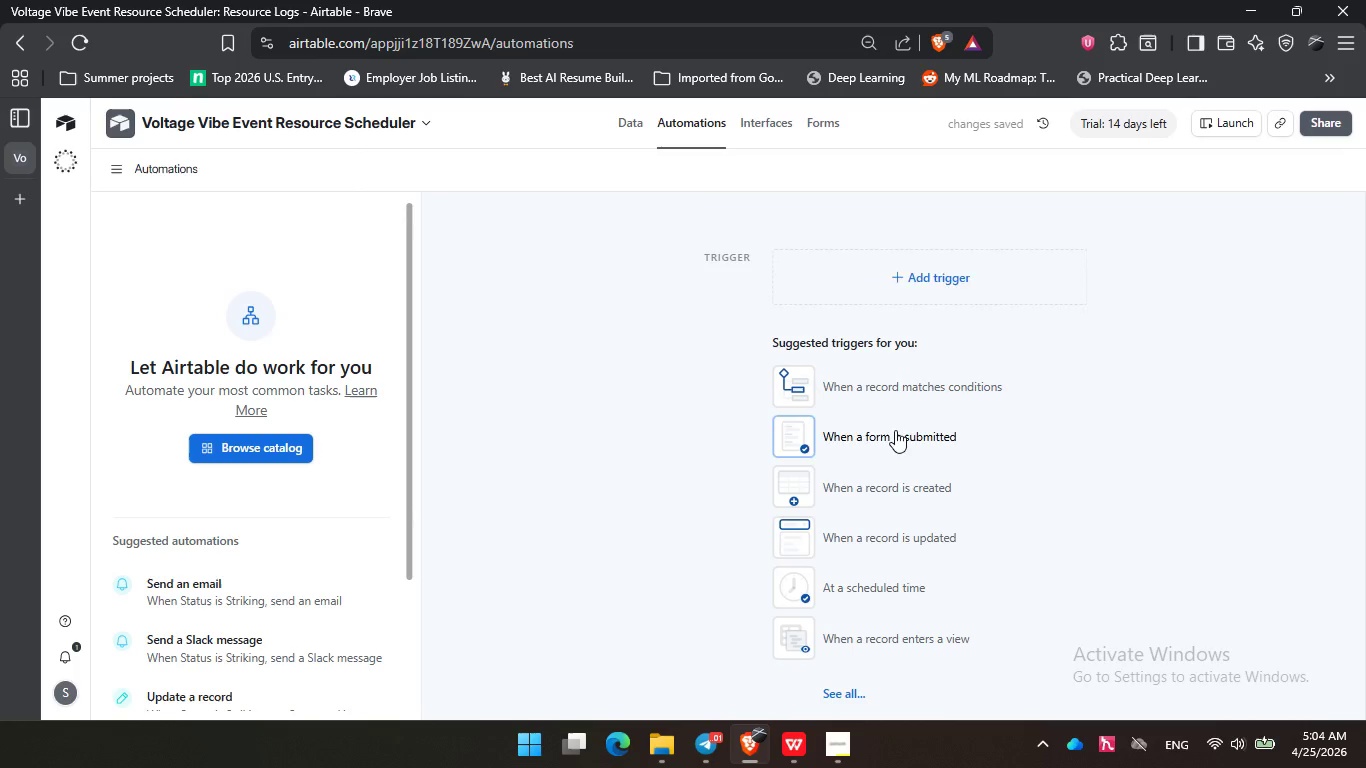 
left_click([908, 491])
 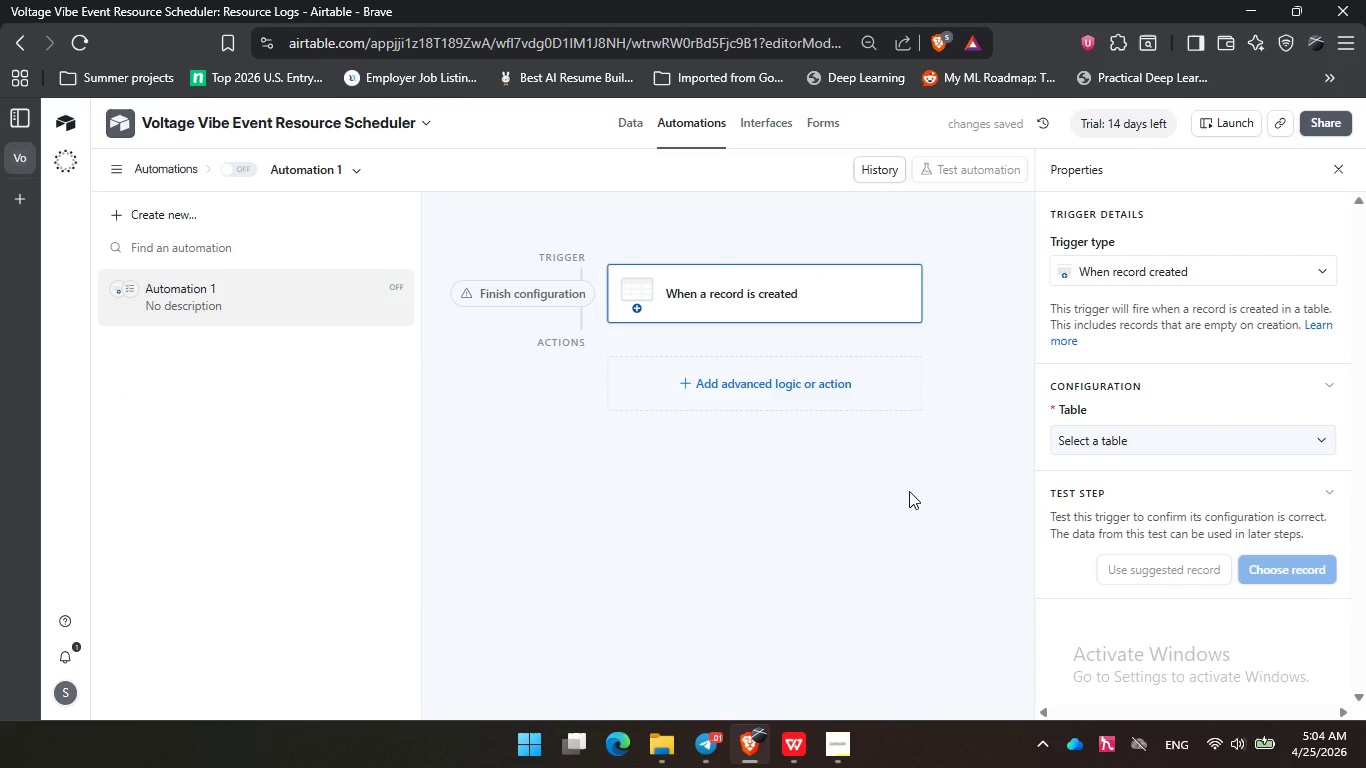 
wait(10.14)
 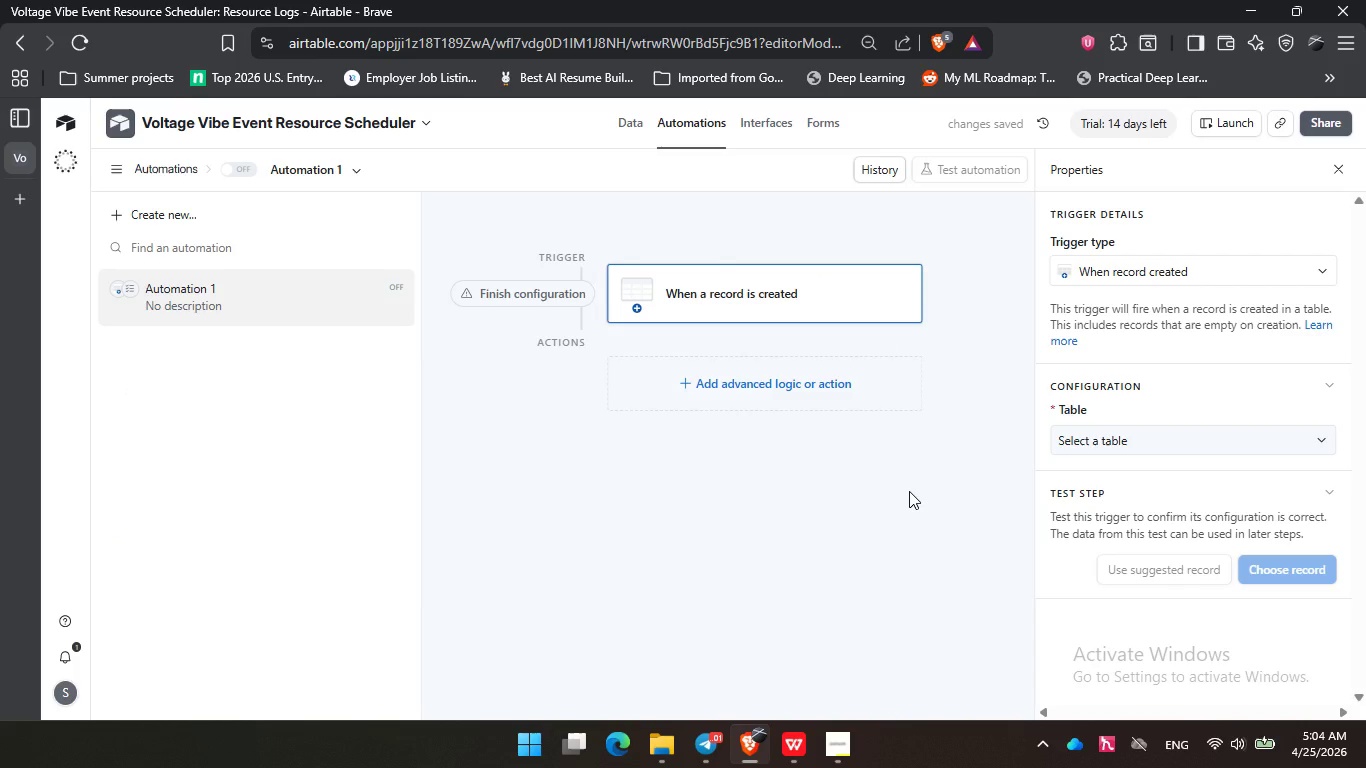 
left_click([1194, 440])
 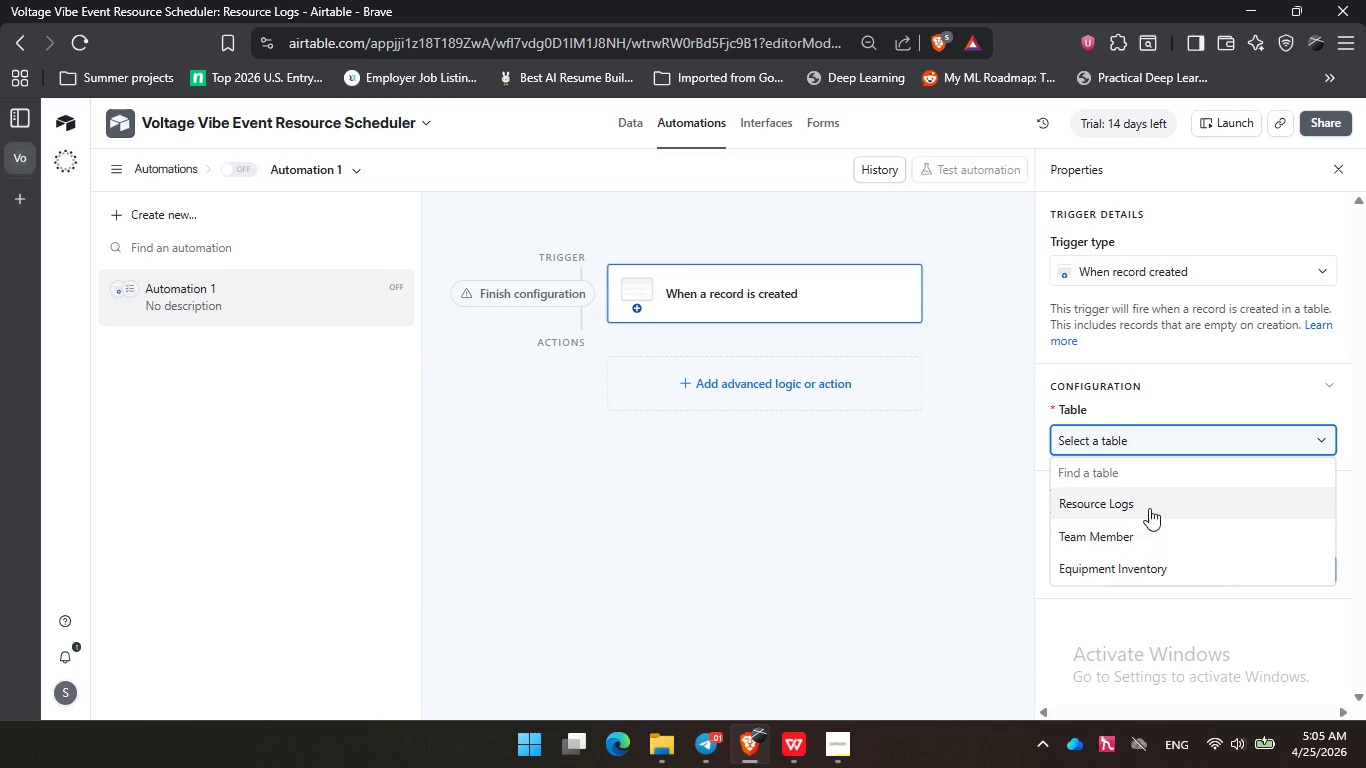 
left_click([1149, 507])
 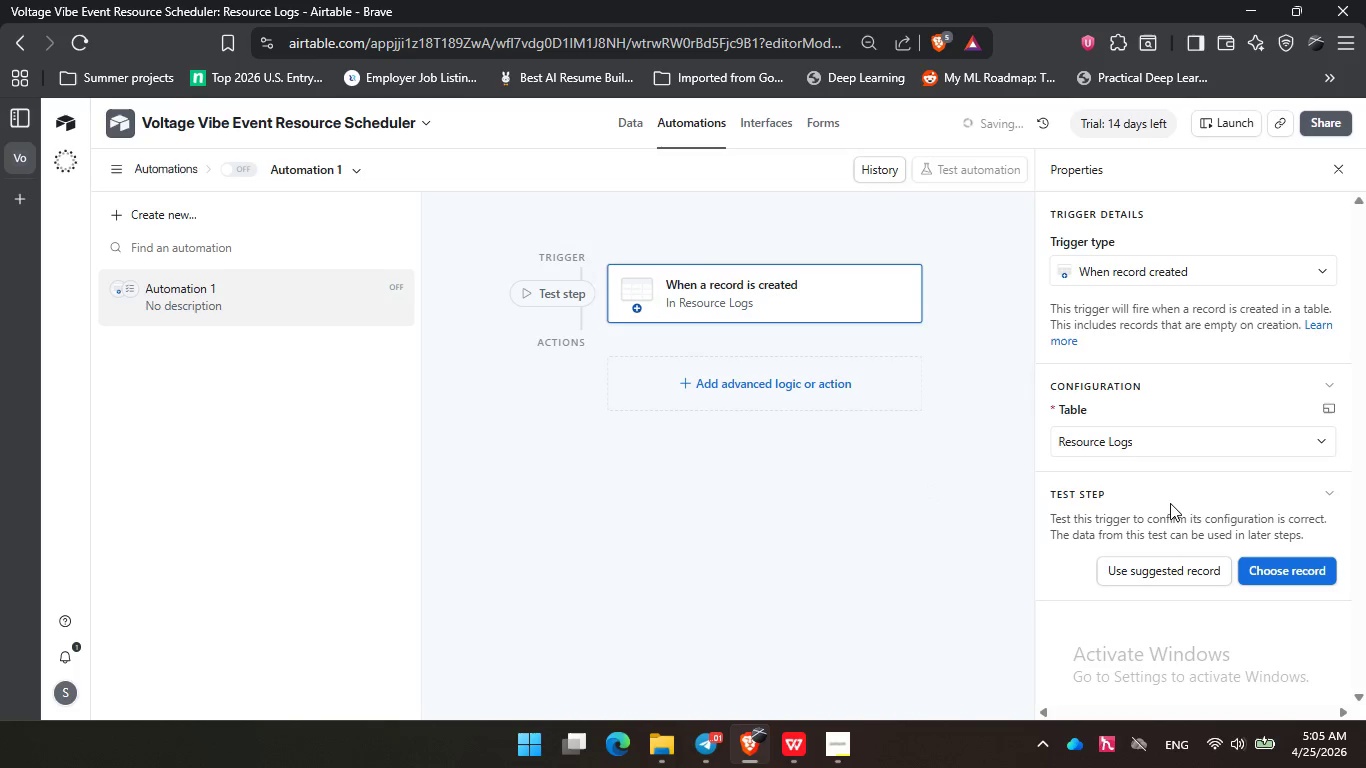 
scroll: coordinate [1170, 503], scroll_direction: down, amount: 2.0
 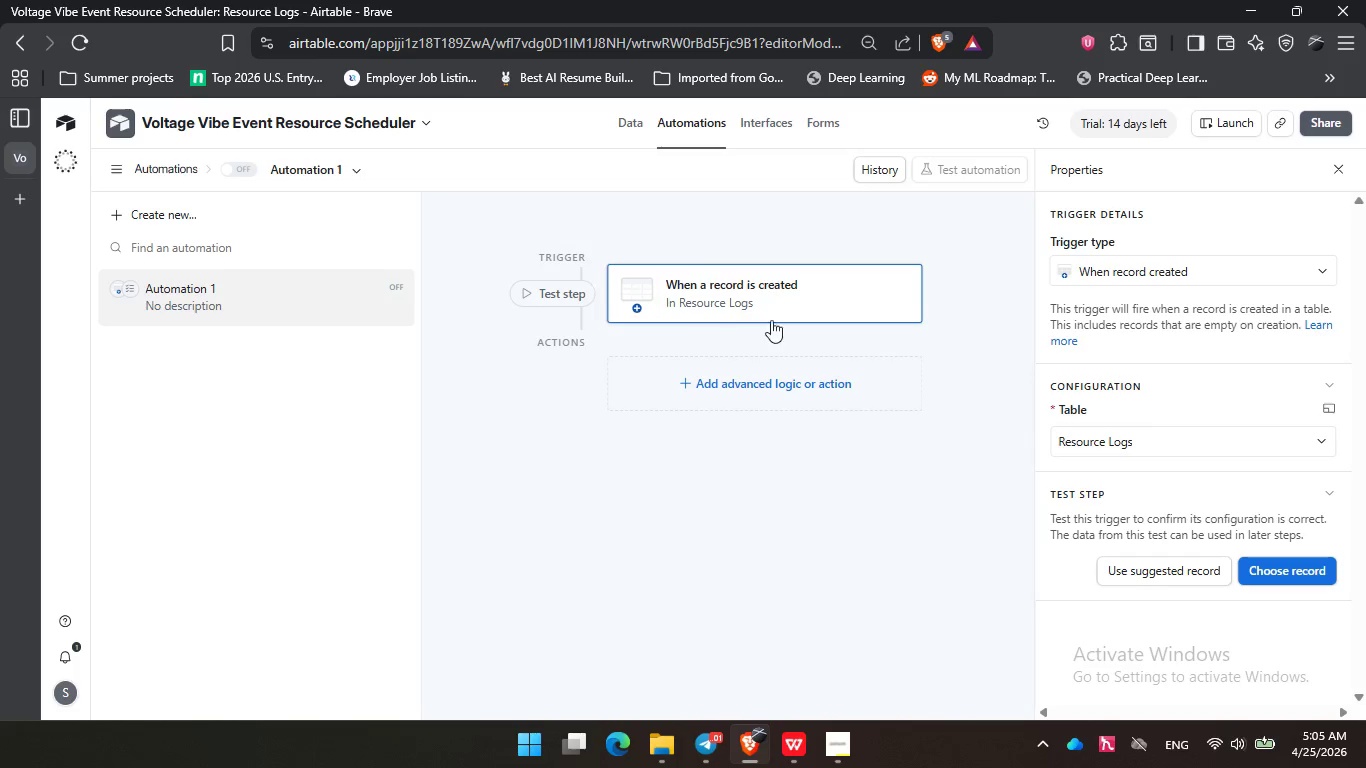 
wait(6.95)
 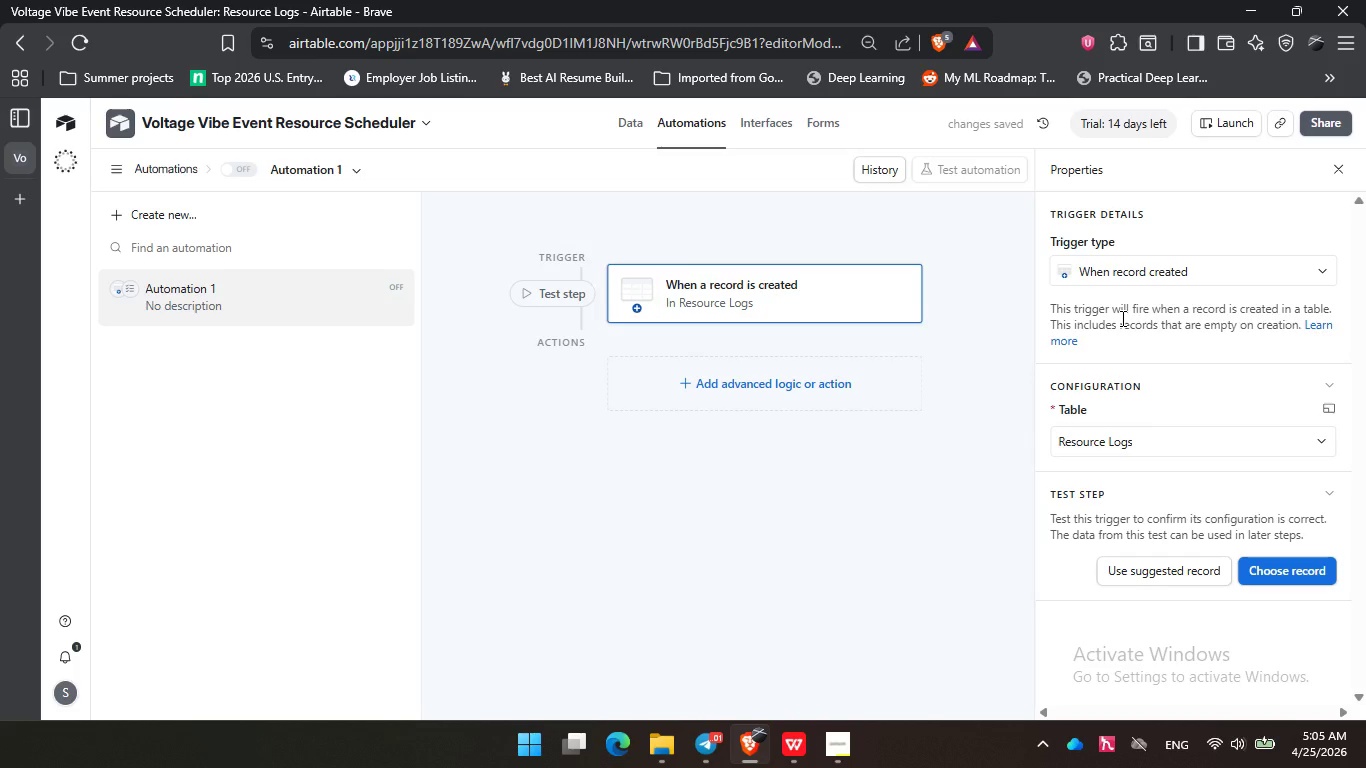 
right_click([732, 300])
 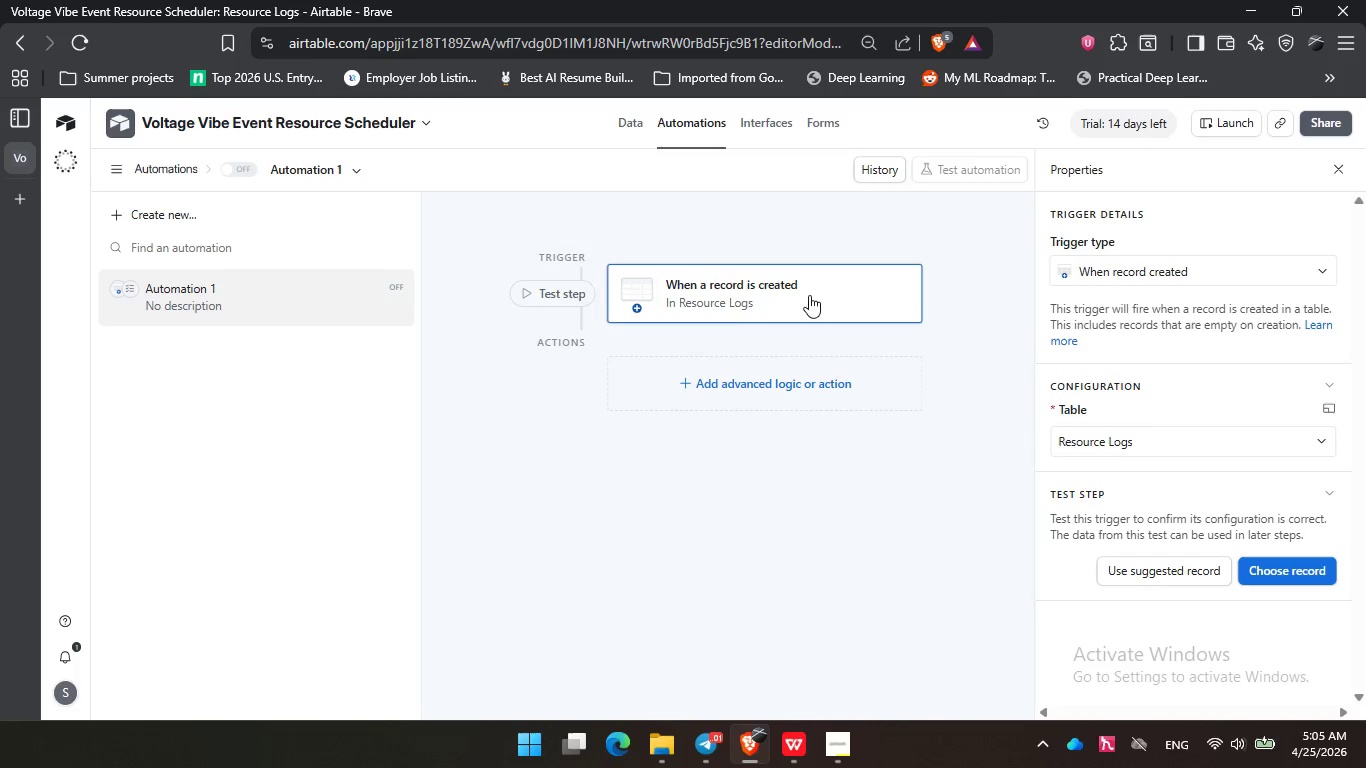 
left_click([220, 299])
 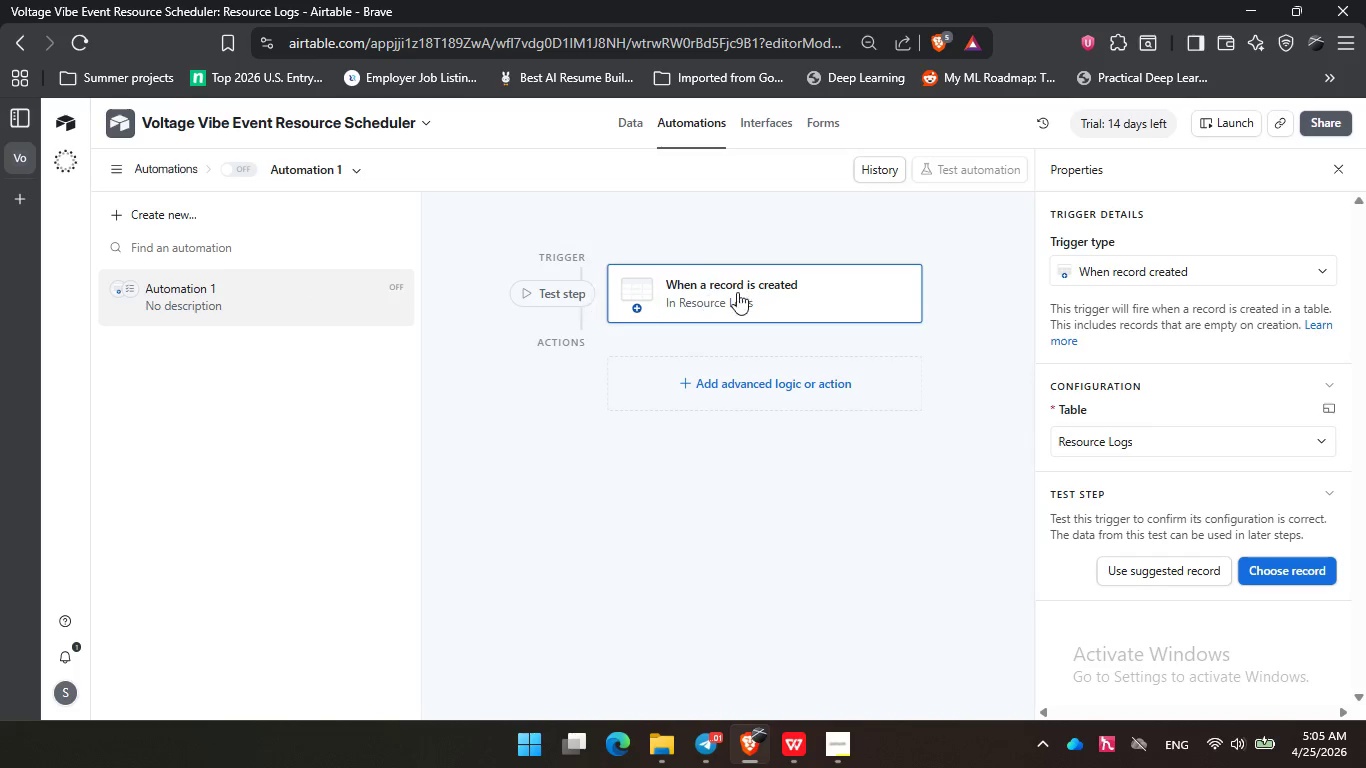 
left_click_drag(start_coordinate=[747, 289], to_coordinate=[742, 376])
 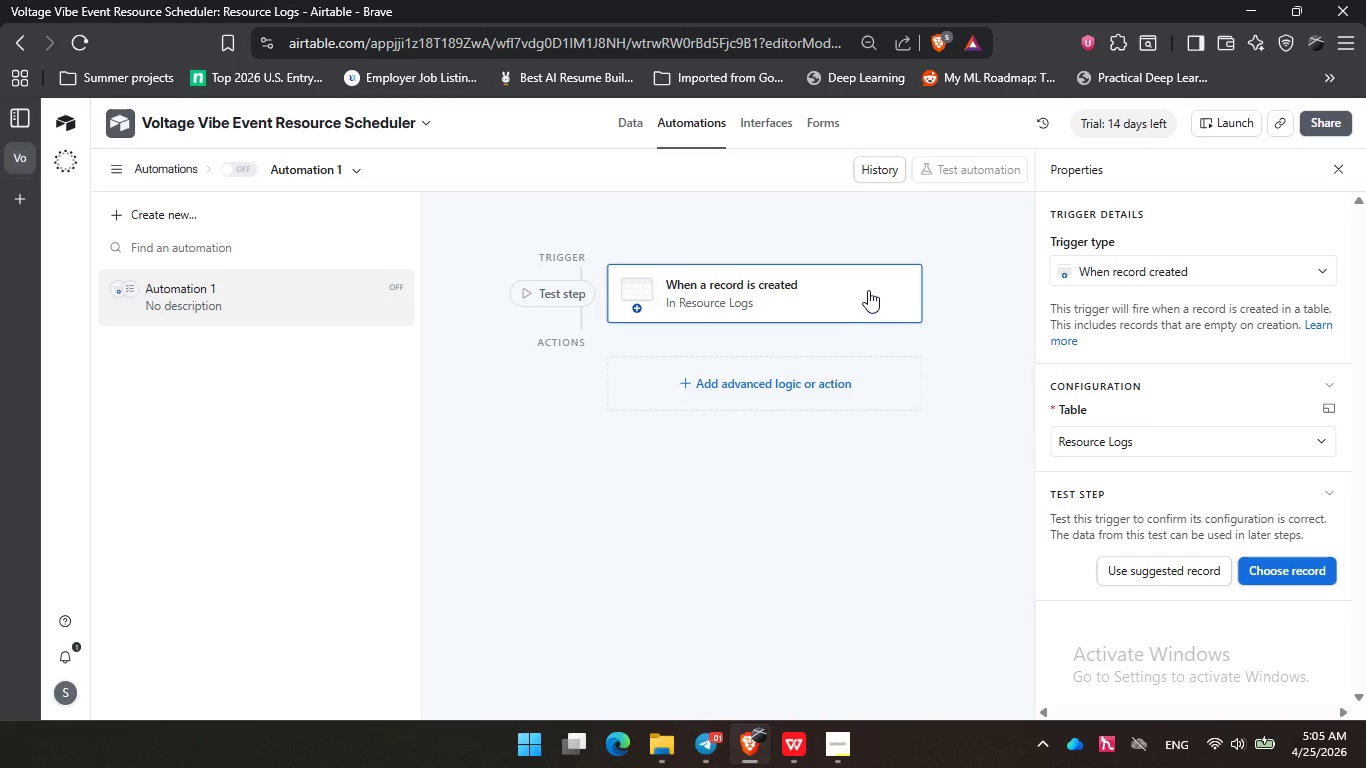 
left_click([868, 290])
 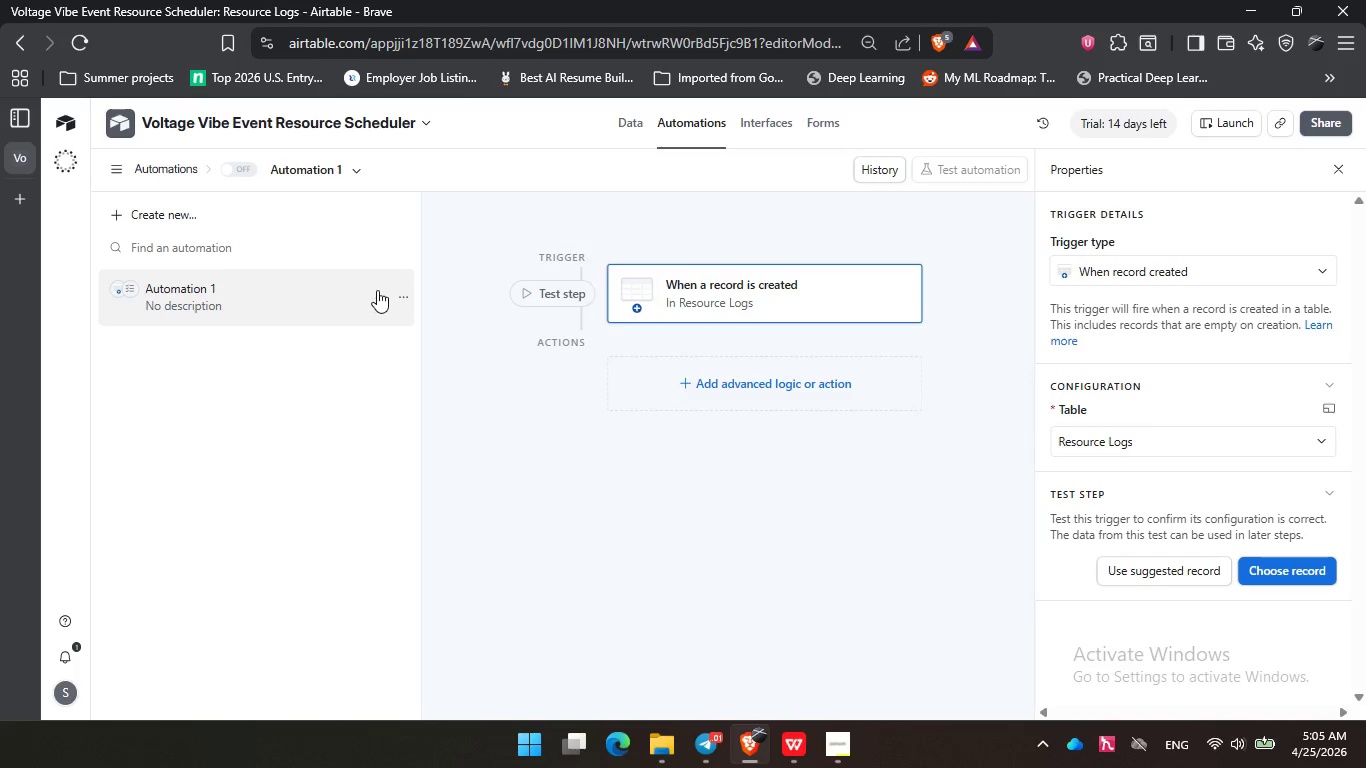 
left_click([401, 296])
 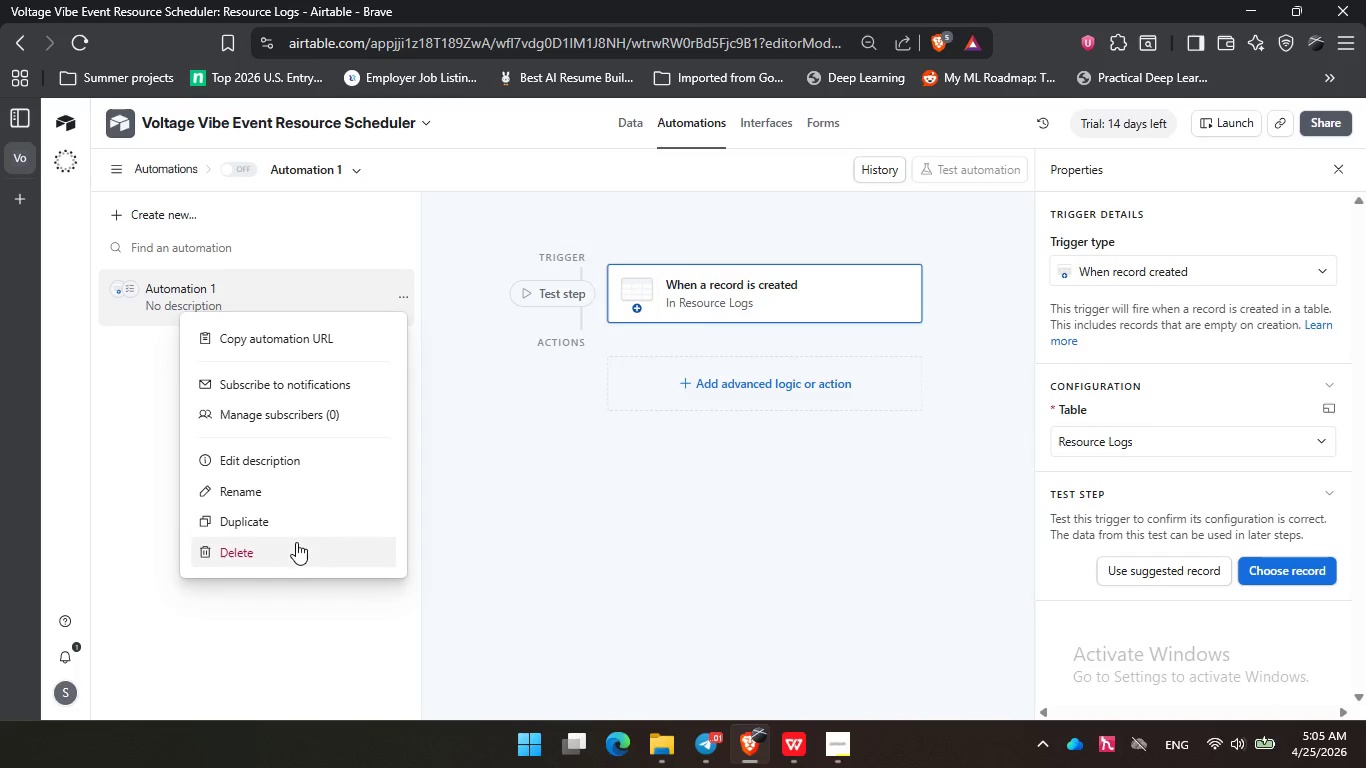 
left_click([580, 367])
 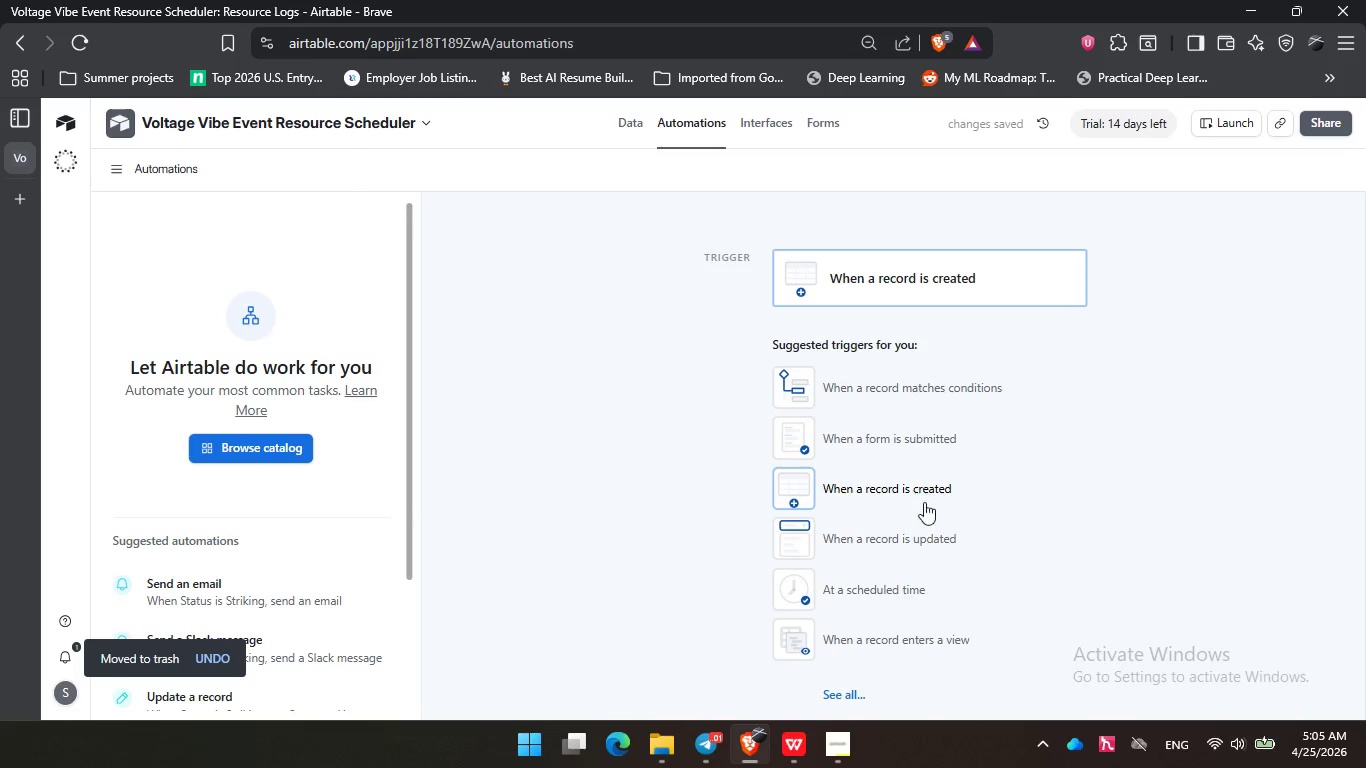 
wait(6.45)
 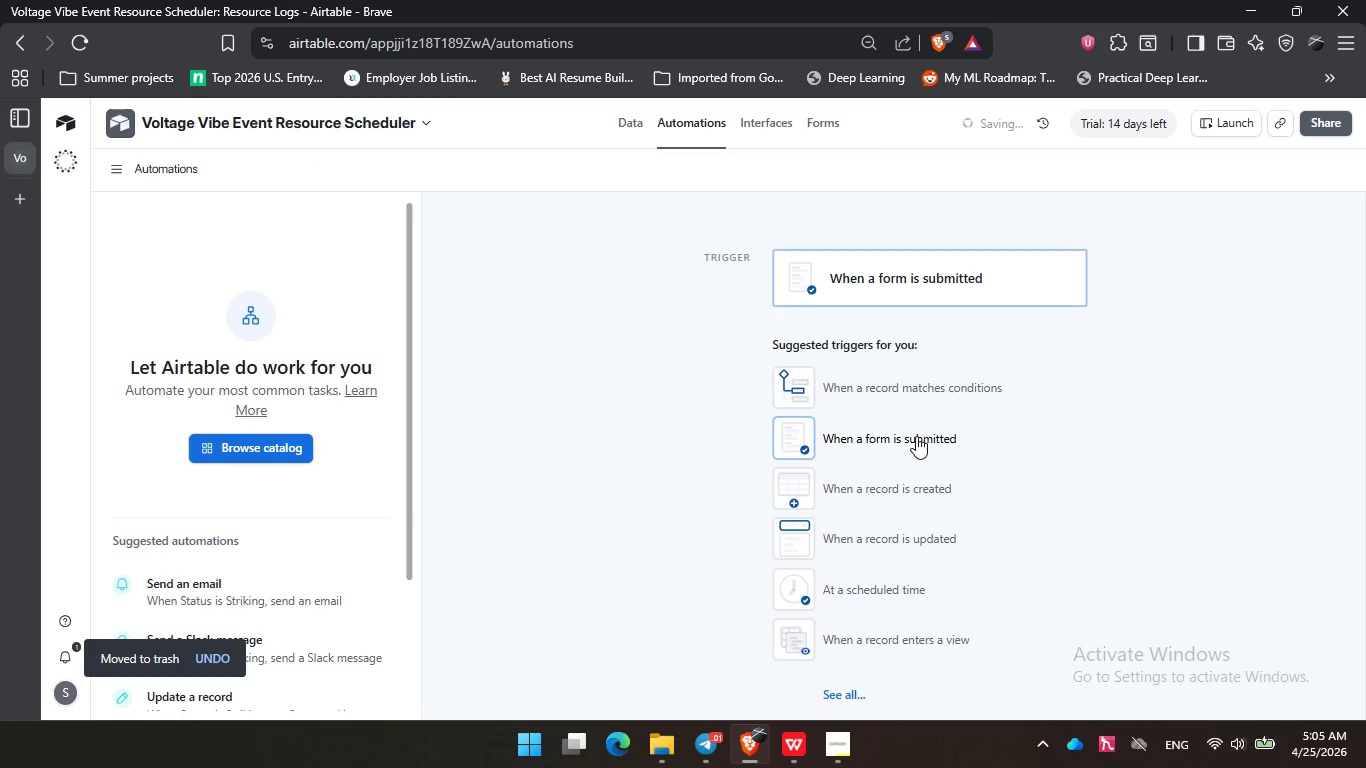 
left_click([930, 536])
 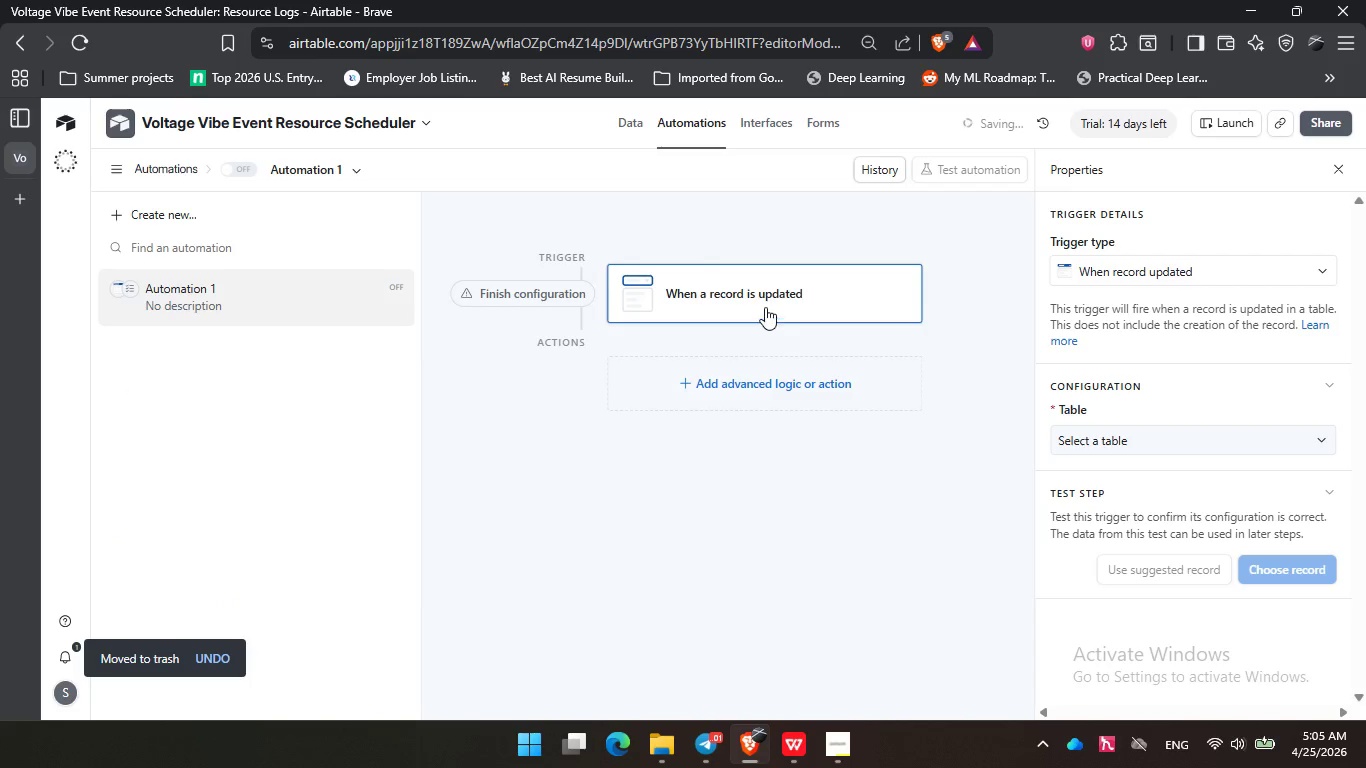 
left_click([765, 298])
 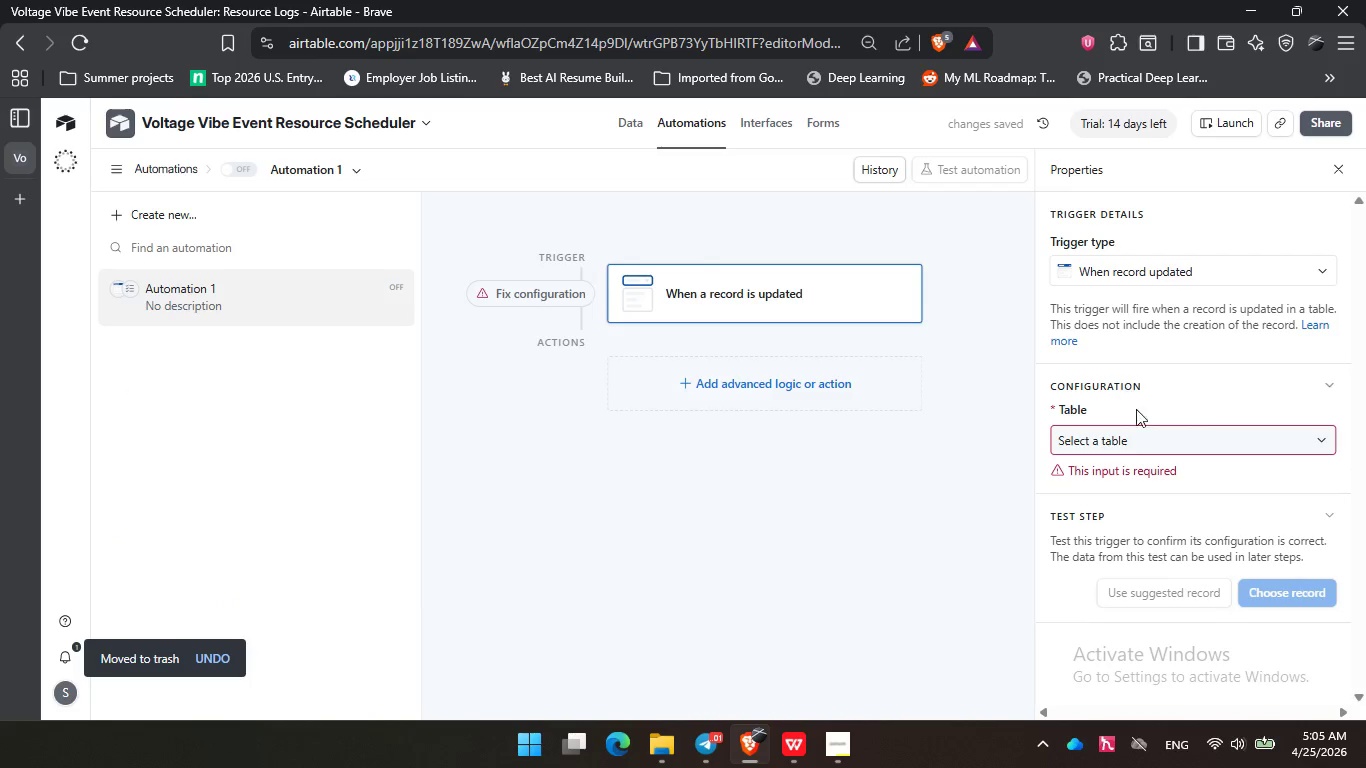 
left_click([1136, 432])
 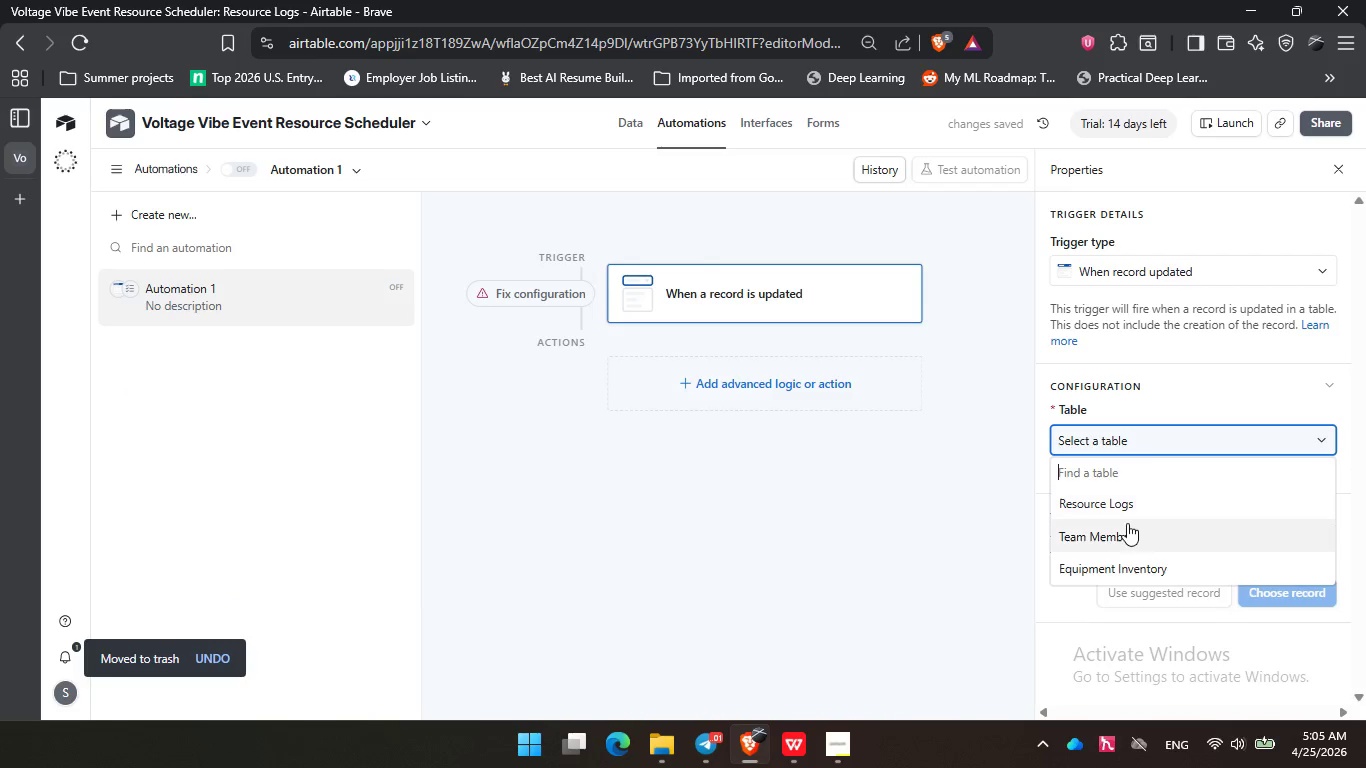 
left_click([1127, 523])
 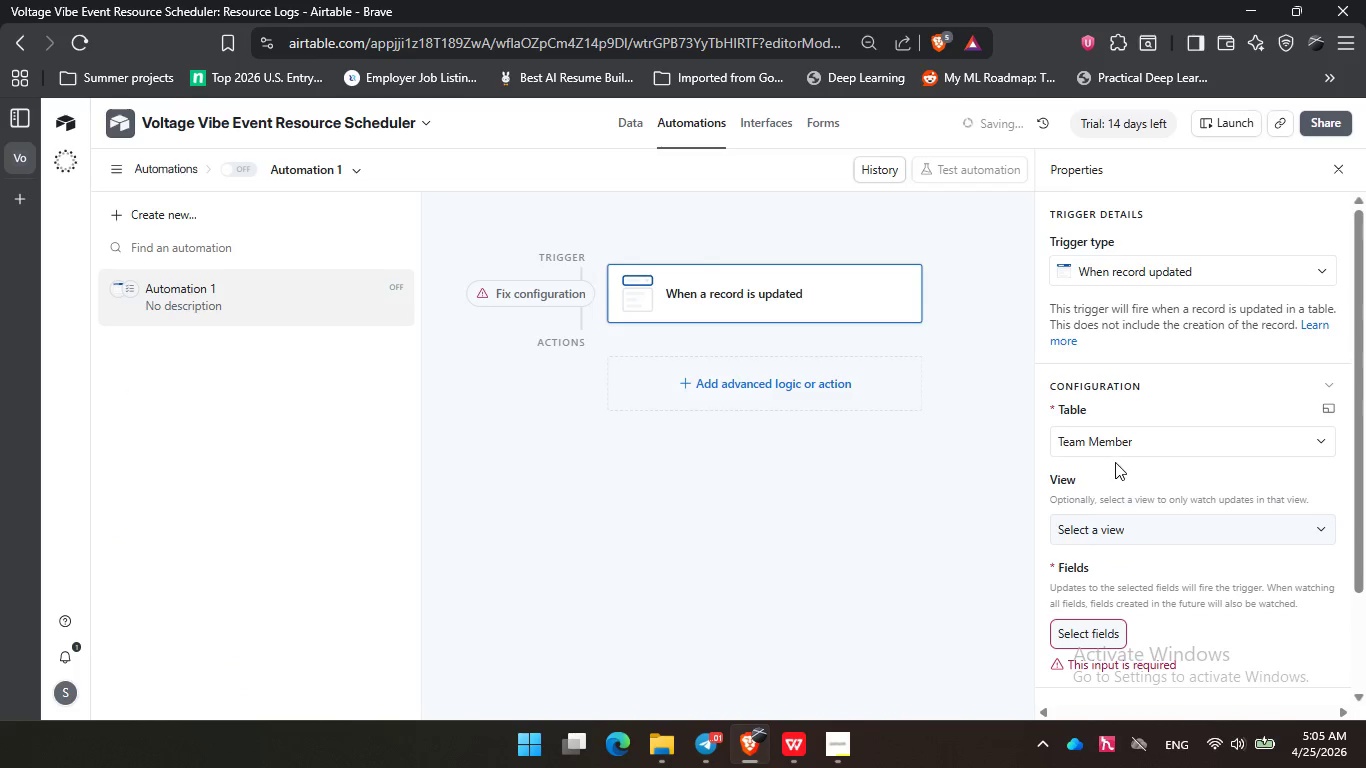 
left_click([1115, 446])
 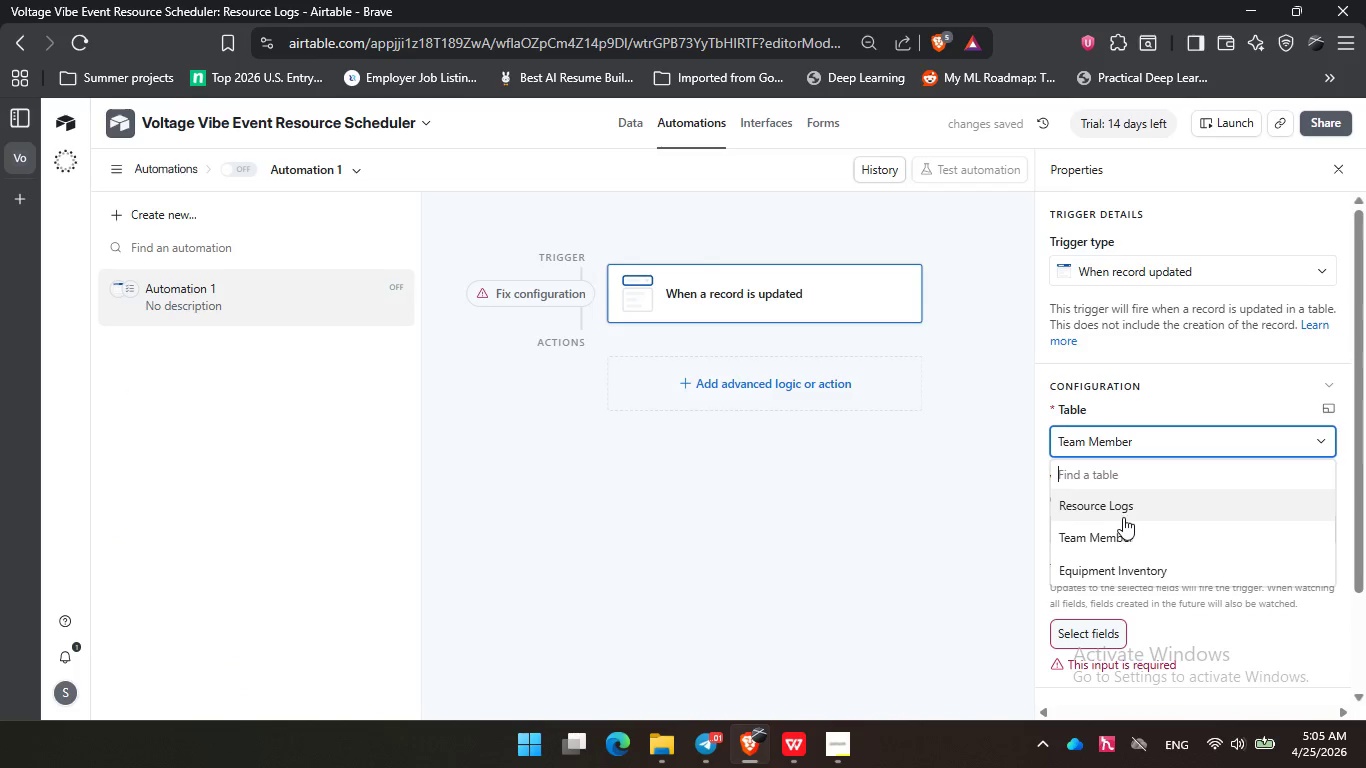 
left_click([1123, 505])
 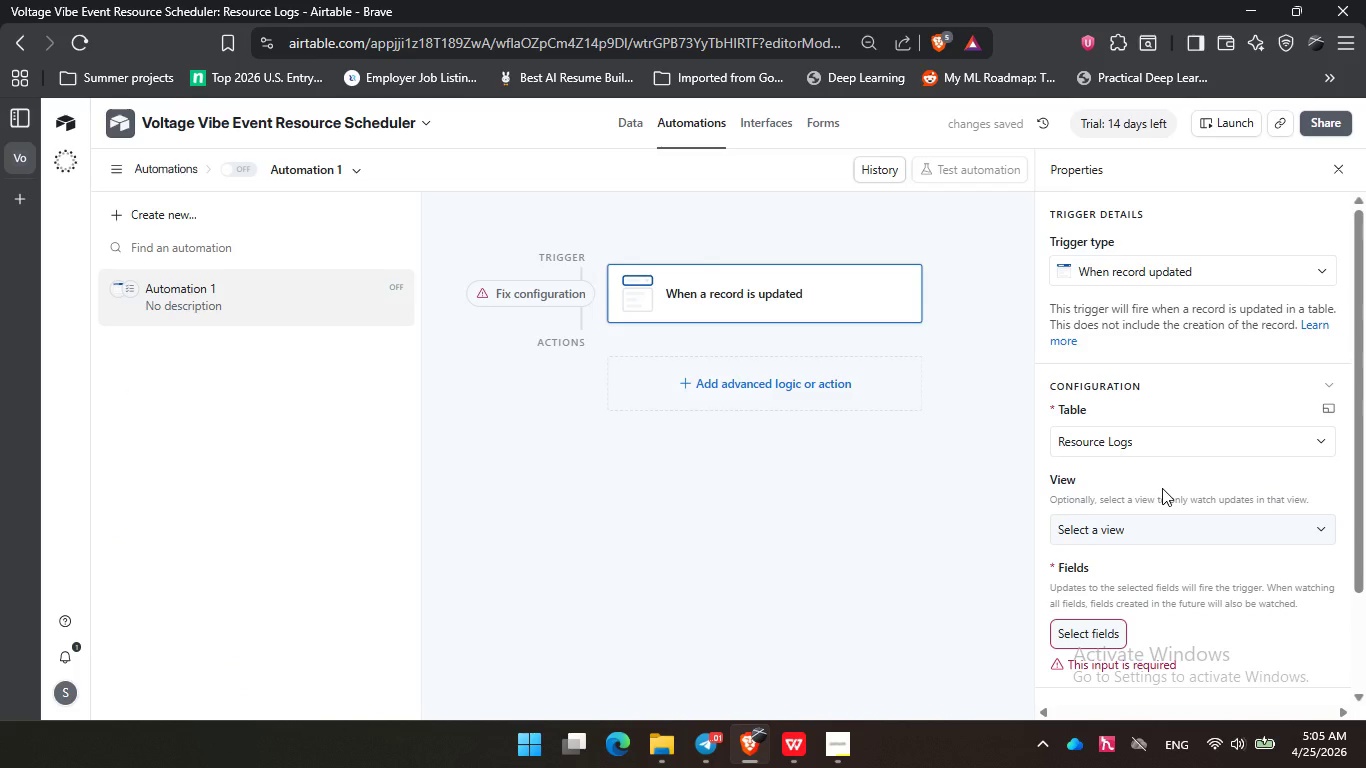 
scroll: coordinate [1162, 488], scroll_direction: down, amount: 1.0
 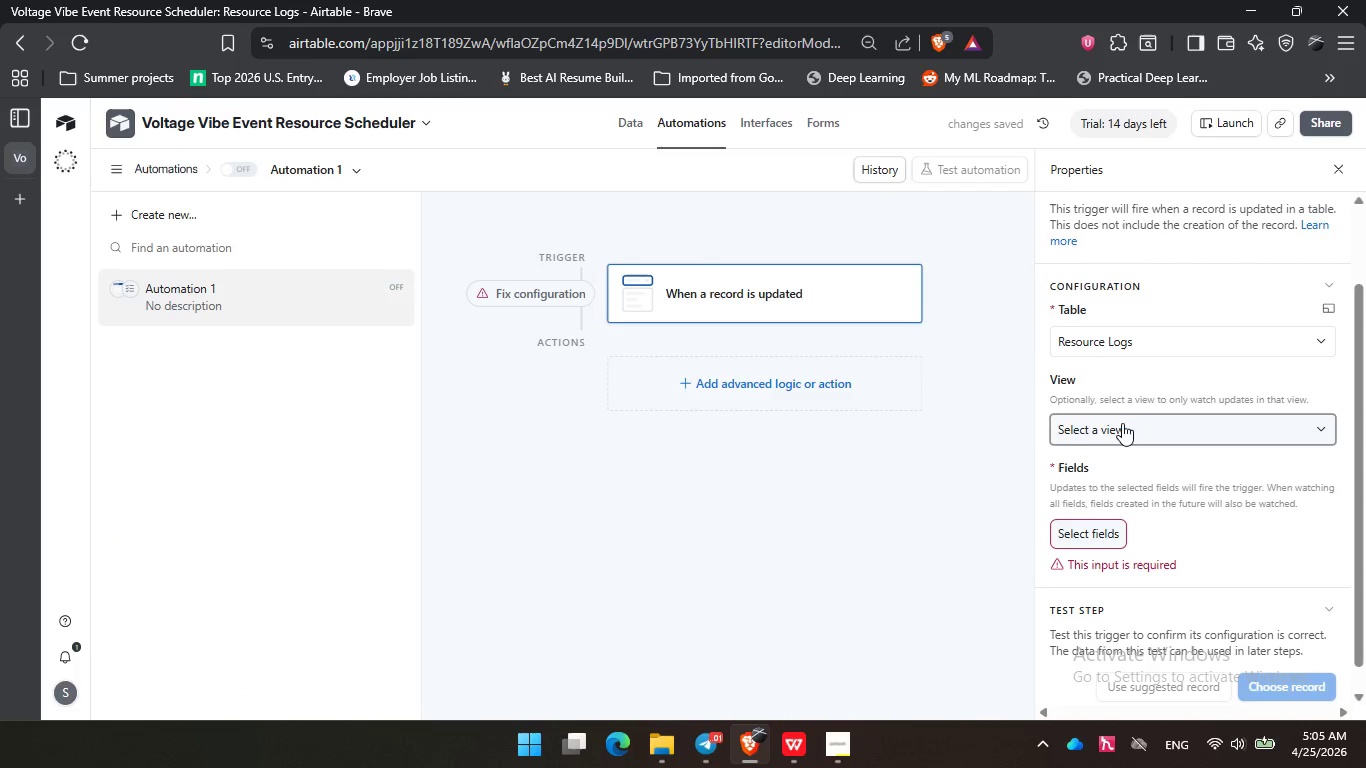 
left_click([1122, 423])
 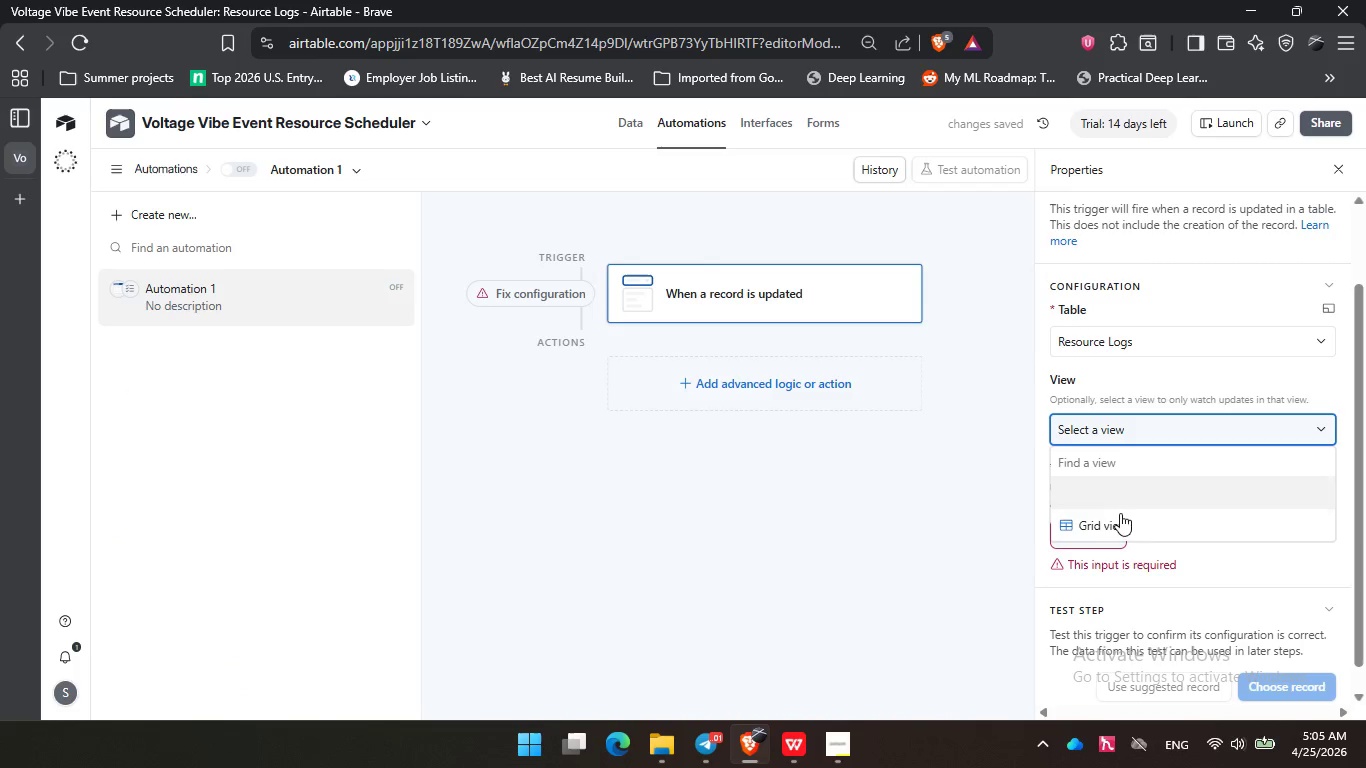 
left_click([1122, 526])
 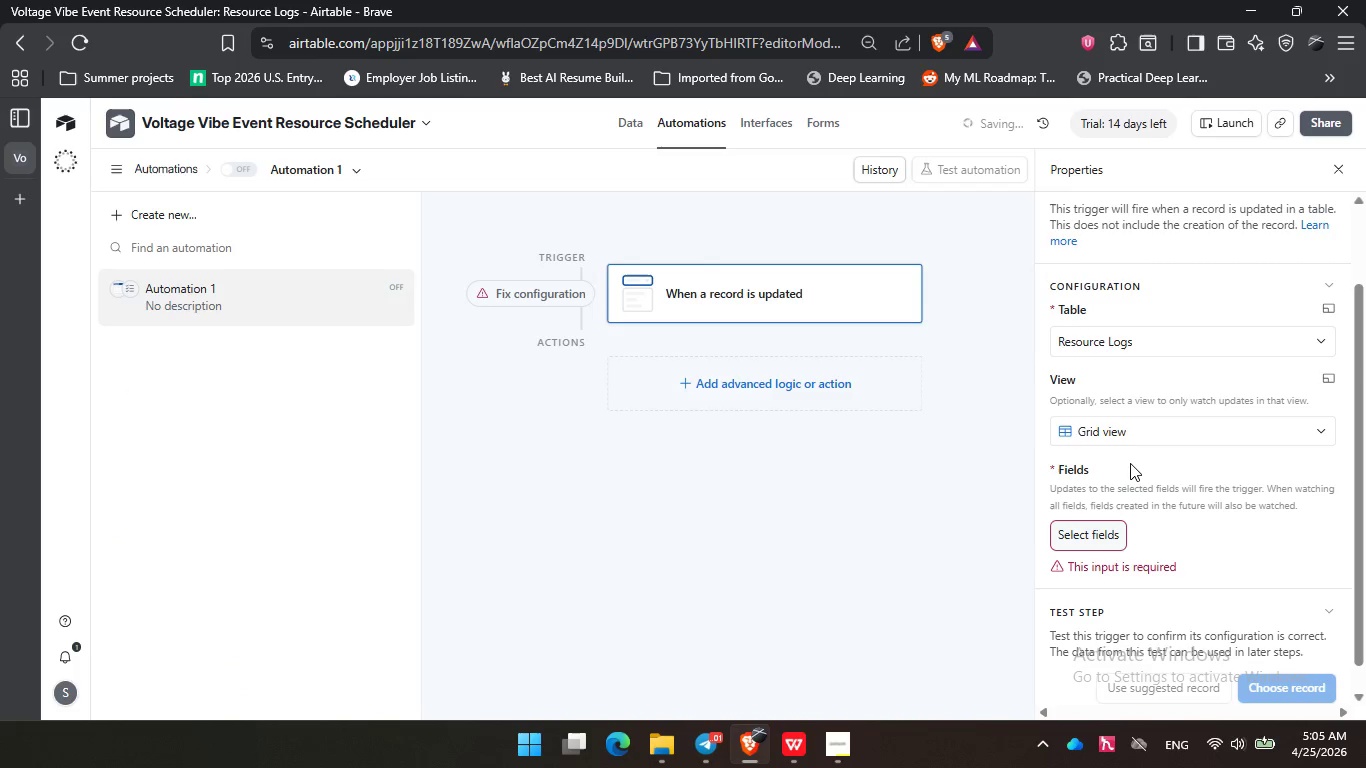 
scroll: coordinate [1130, 463], scroll_direction: down, amount: 1.0
 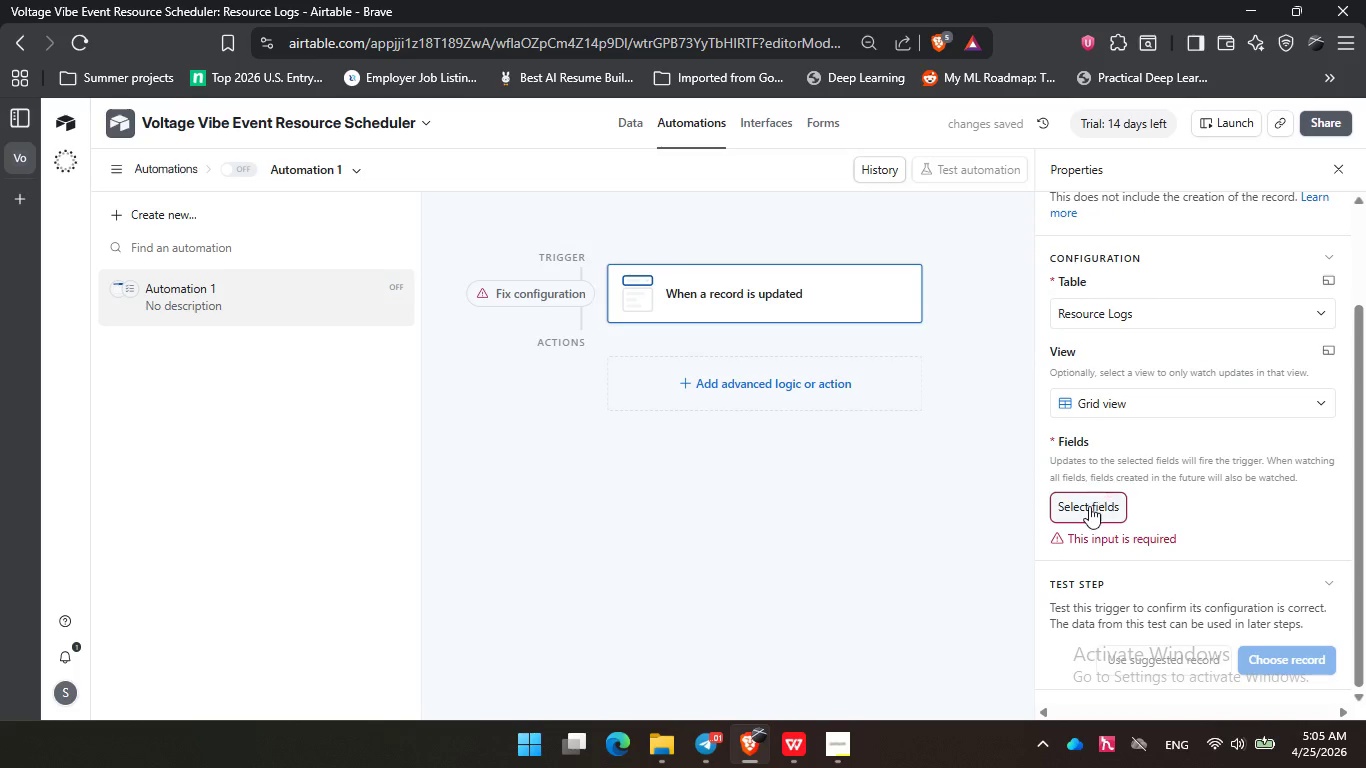 
left_click([1089, 506])
 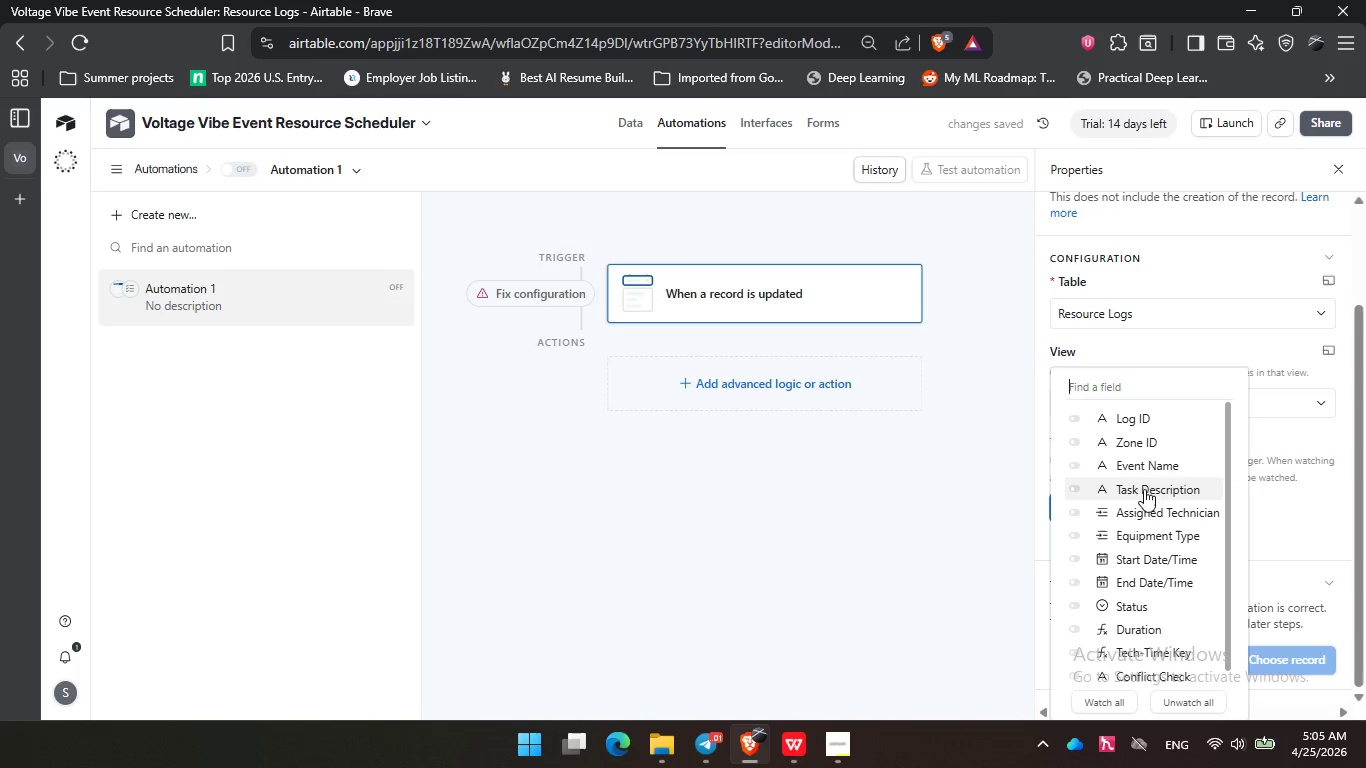 
left_click([1155, 556])
 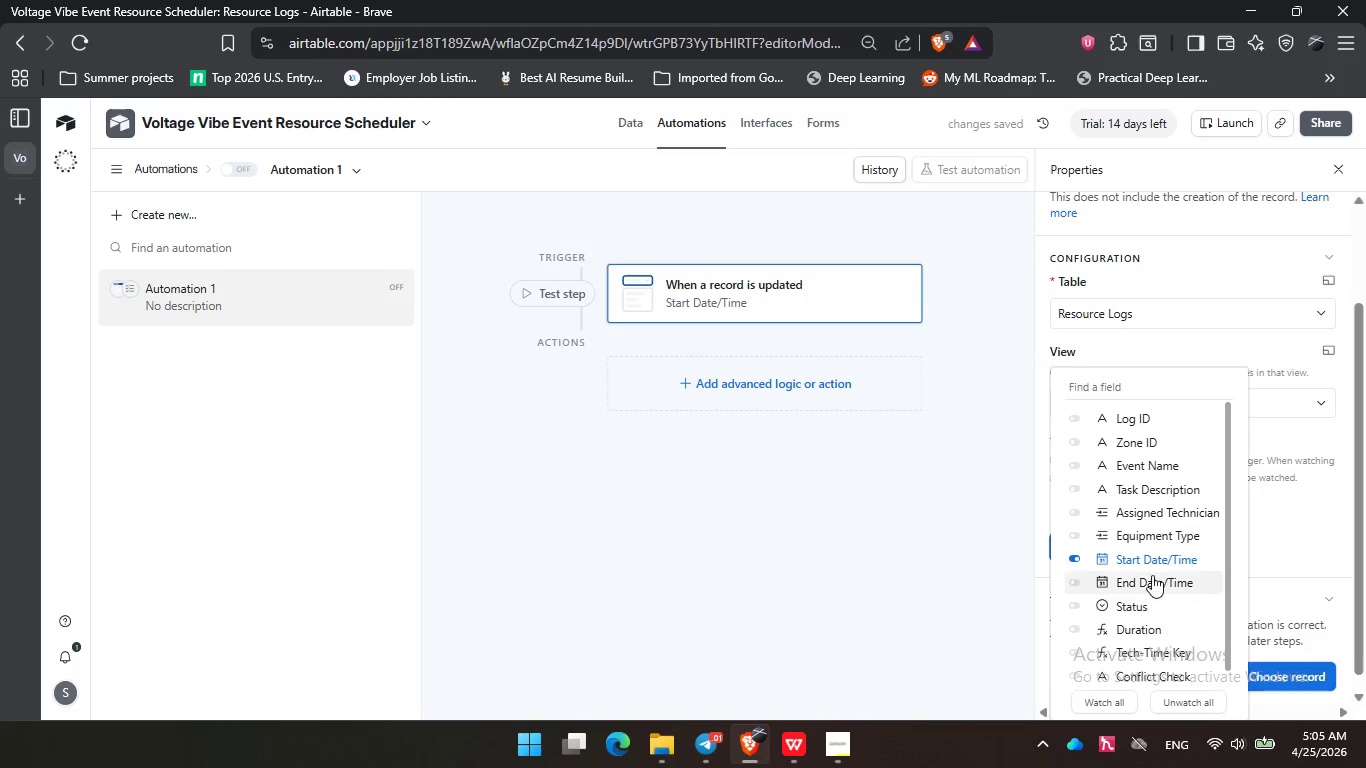 
wait(6.47)
 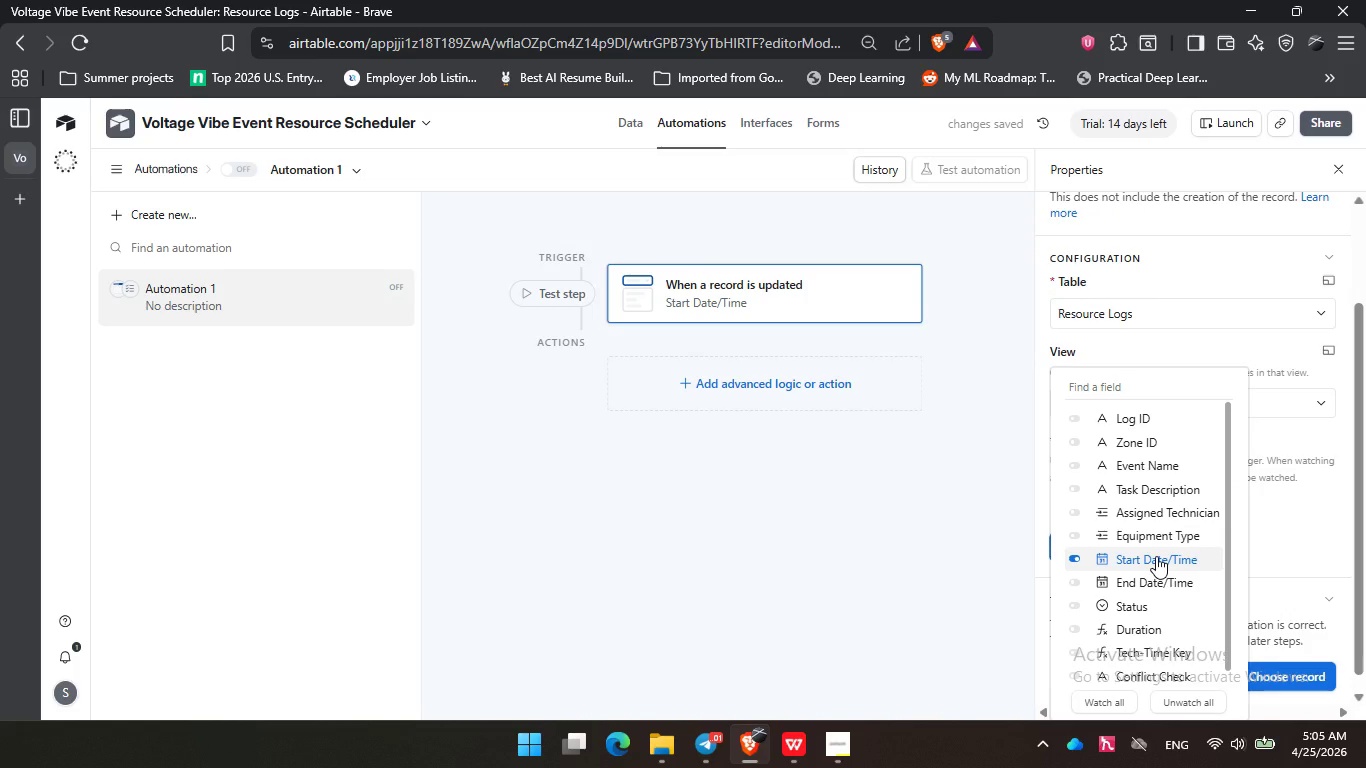 
left_click([1144, 505])
 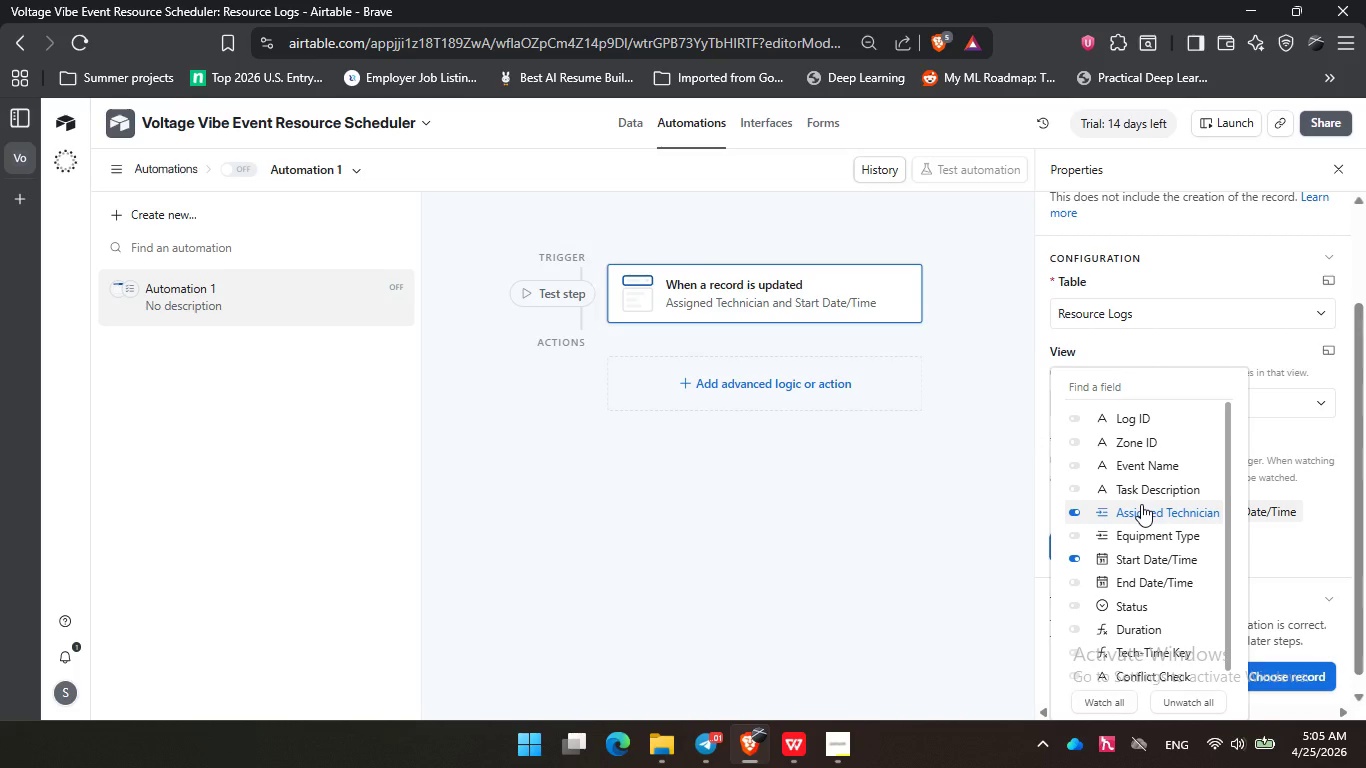 
wait(11.44)
 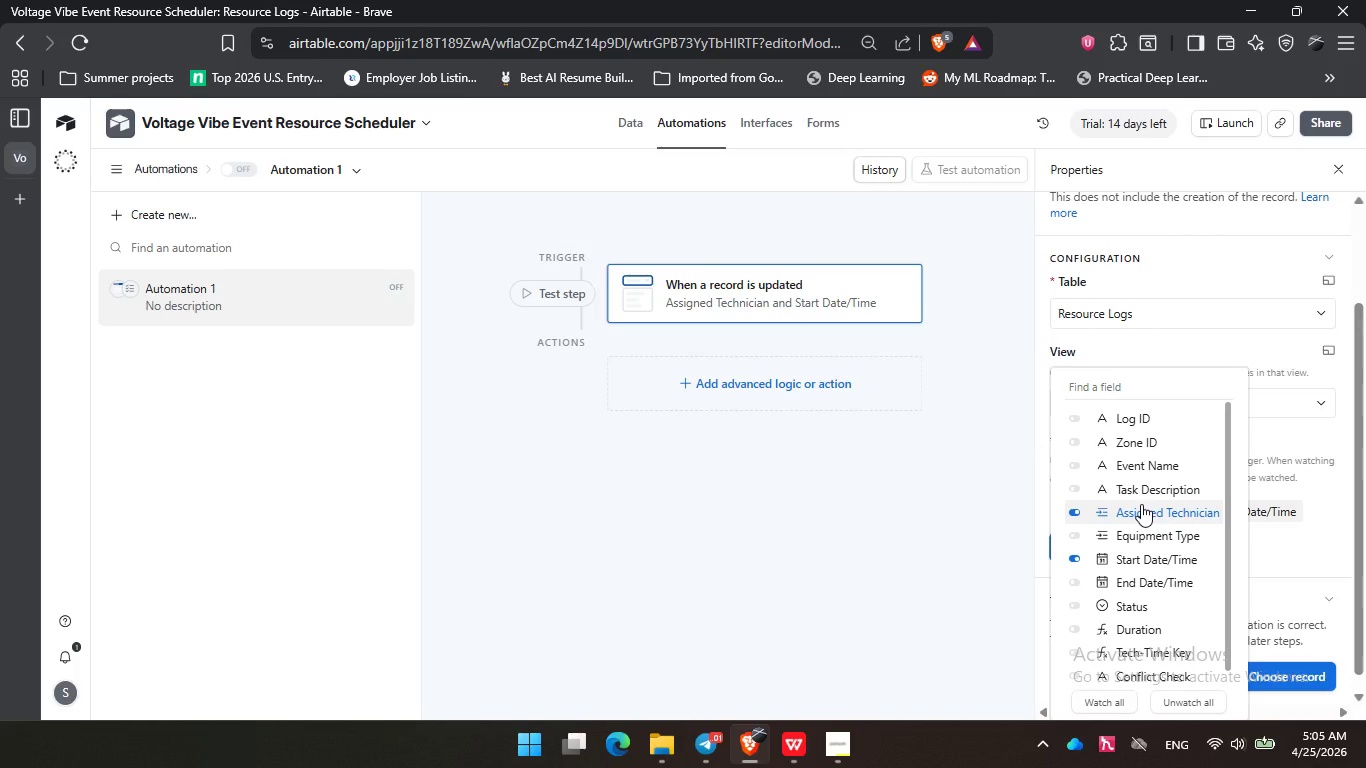 
left_click([919, 508])
 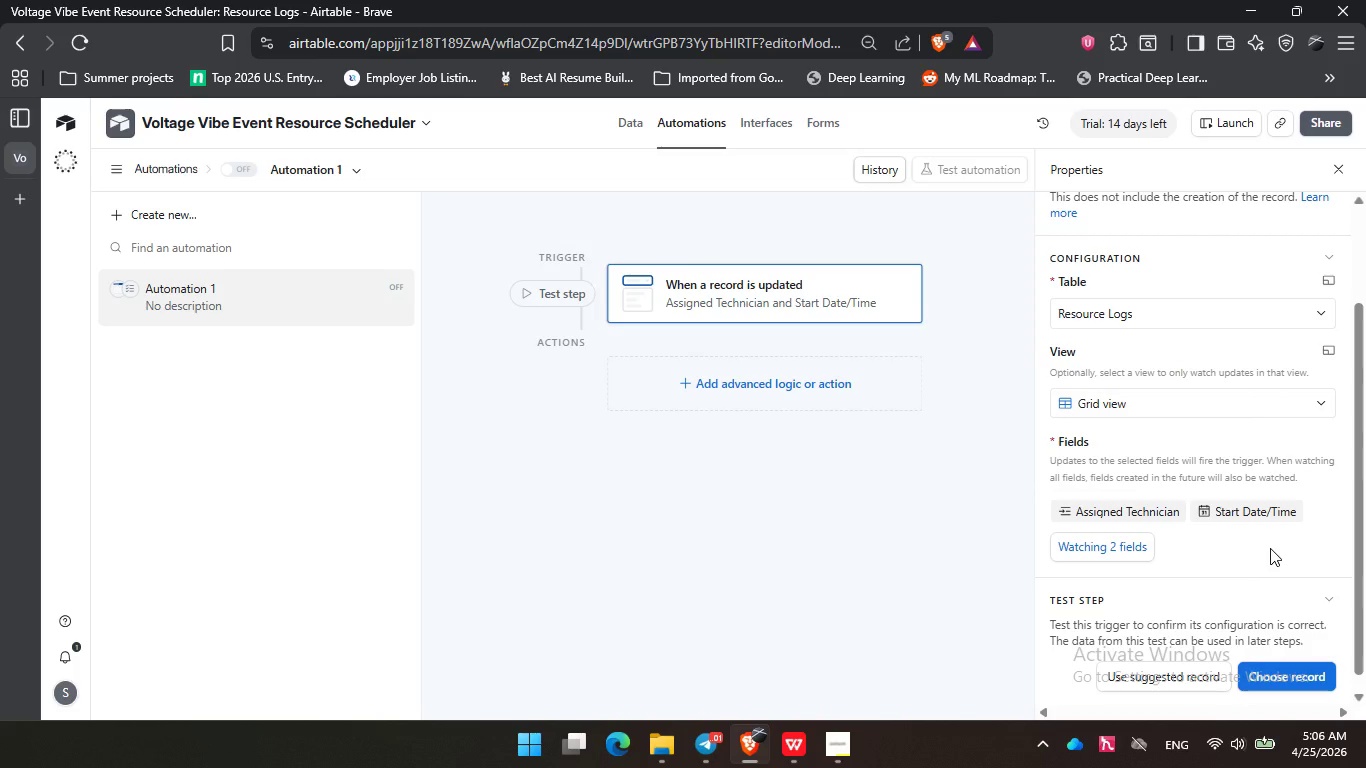 
wait(14.52)
 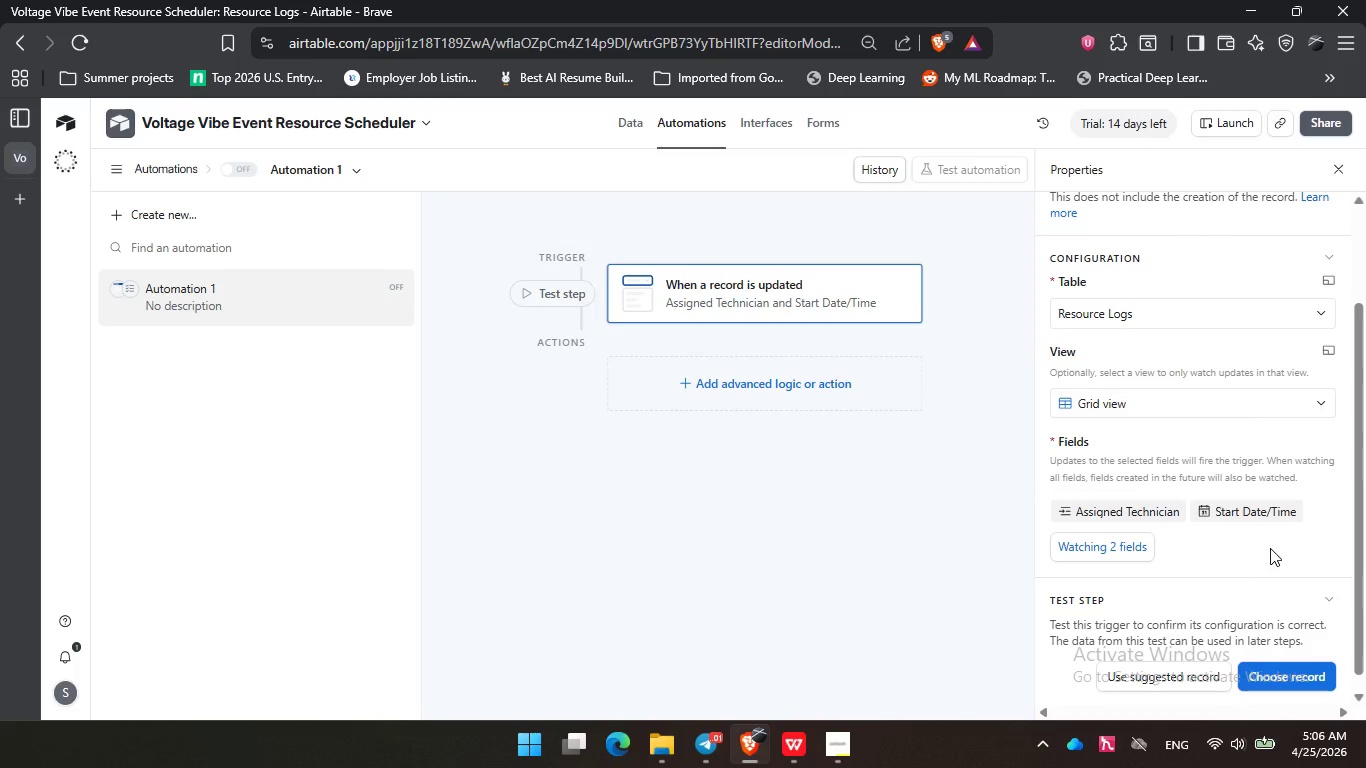 
scroll: coordinate [1213, 539], scroll_direction: down, amount: 4.0
 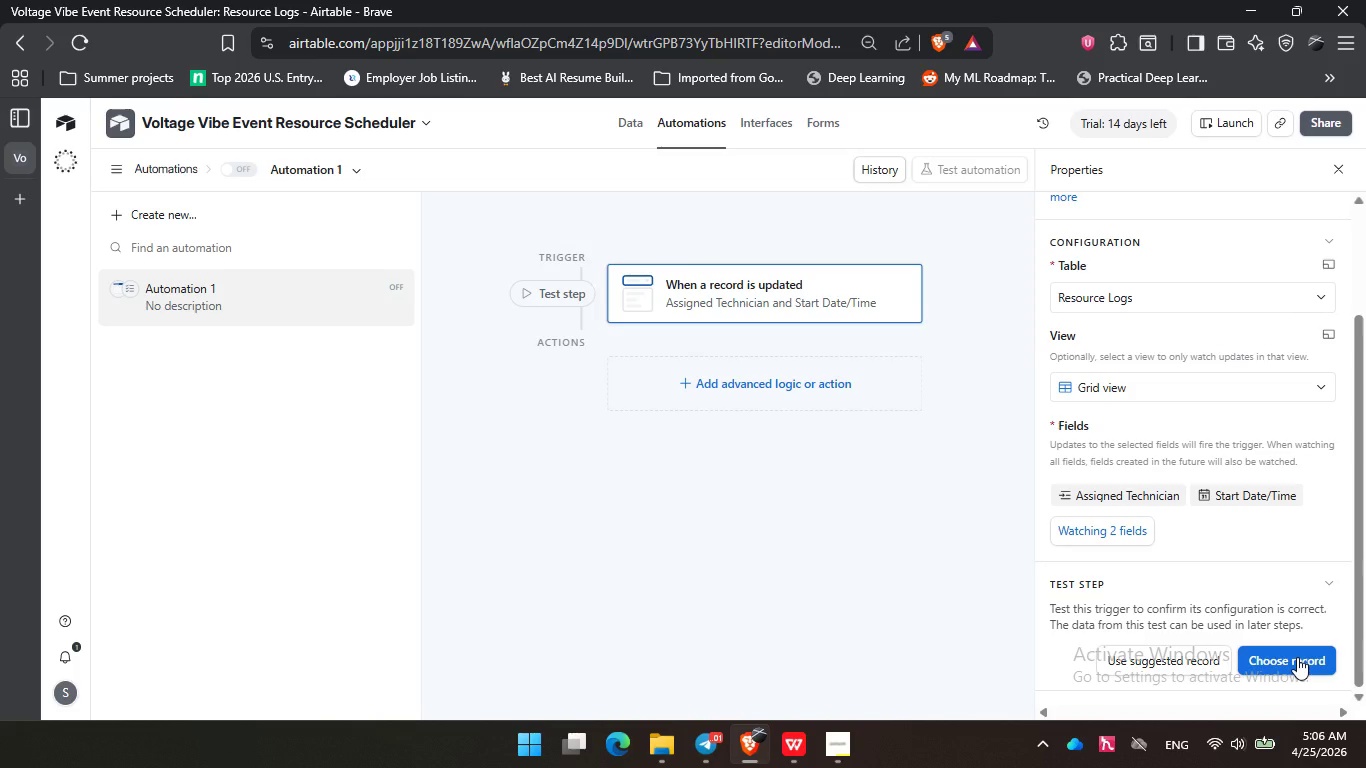 
wait(17.65)
 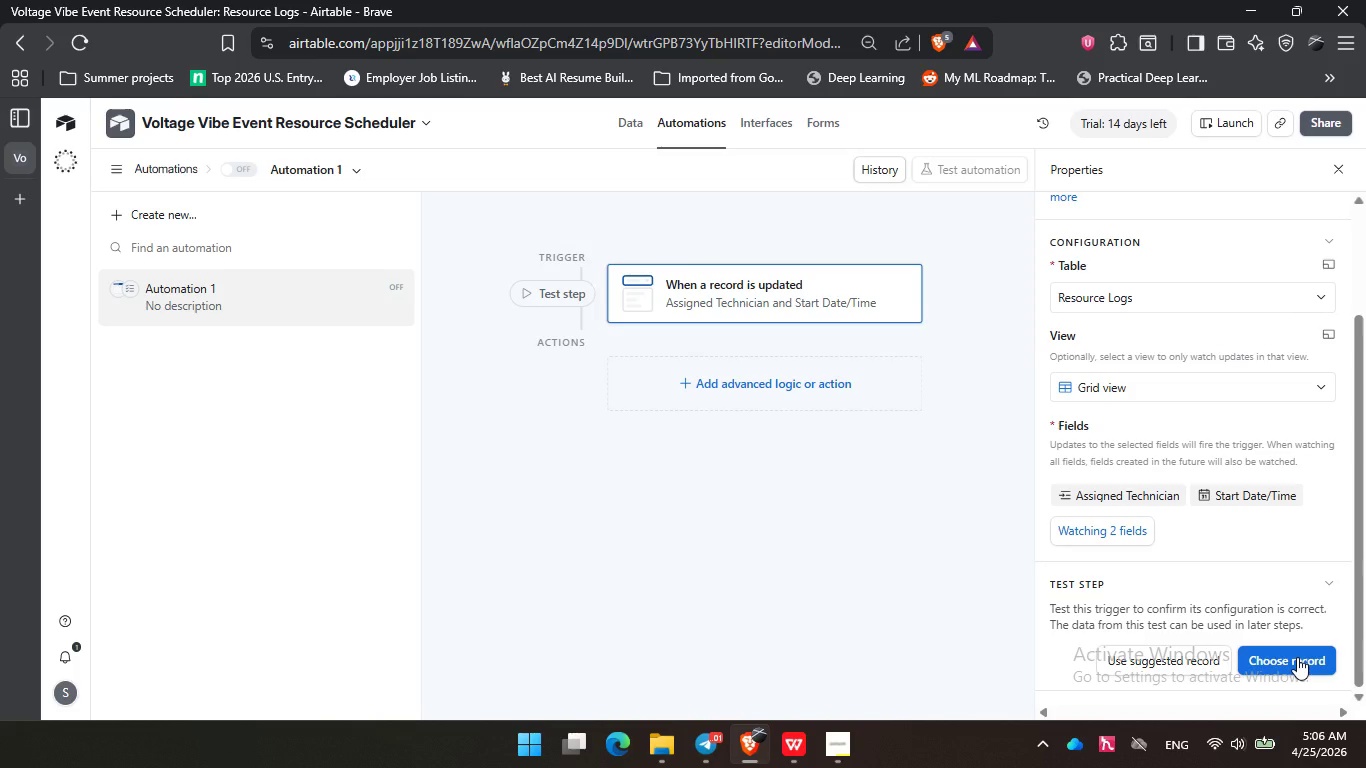 
left_click([1288, 661])
 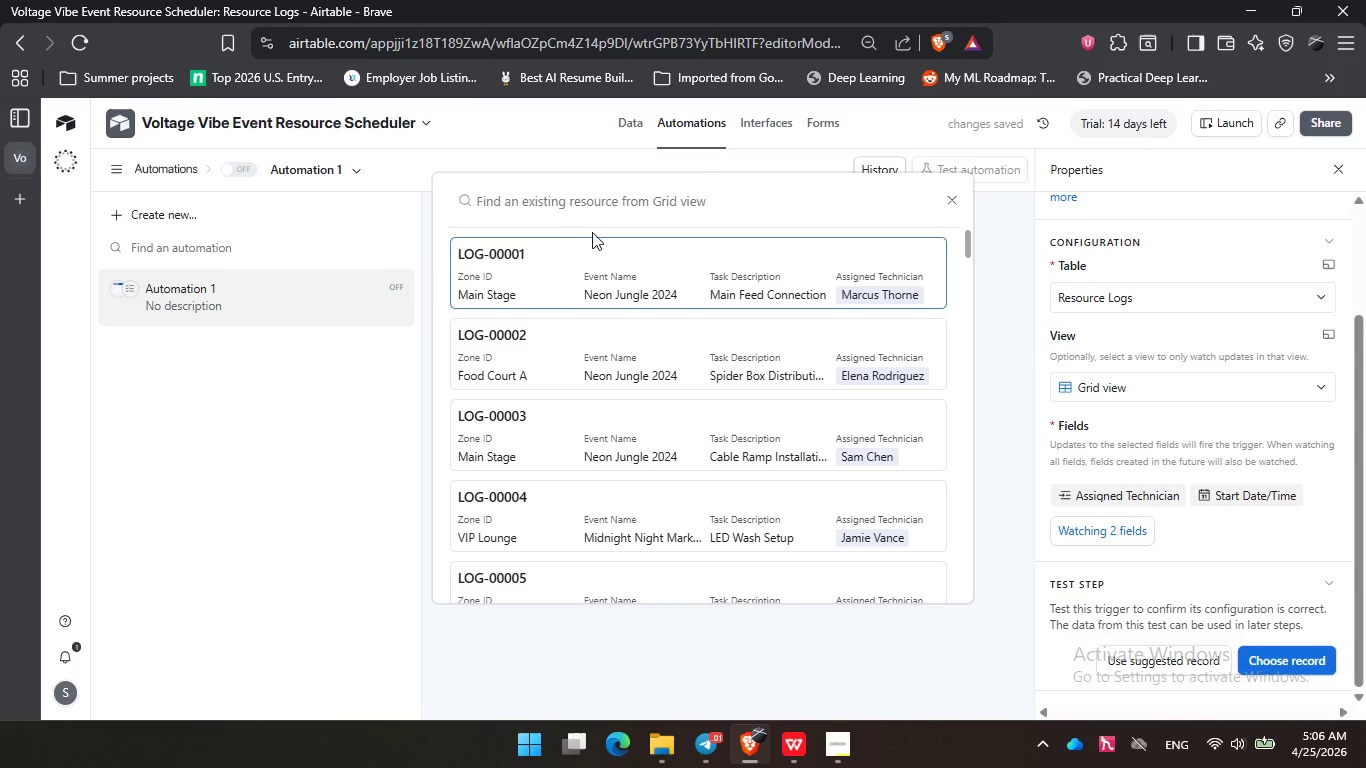 
left_click([602, 276])
 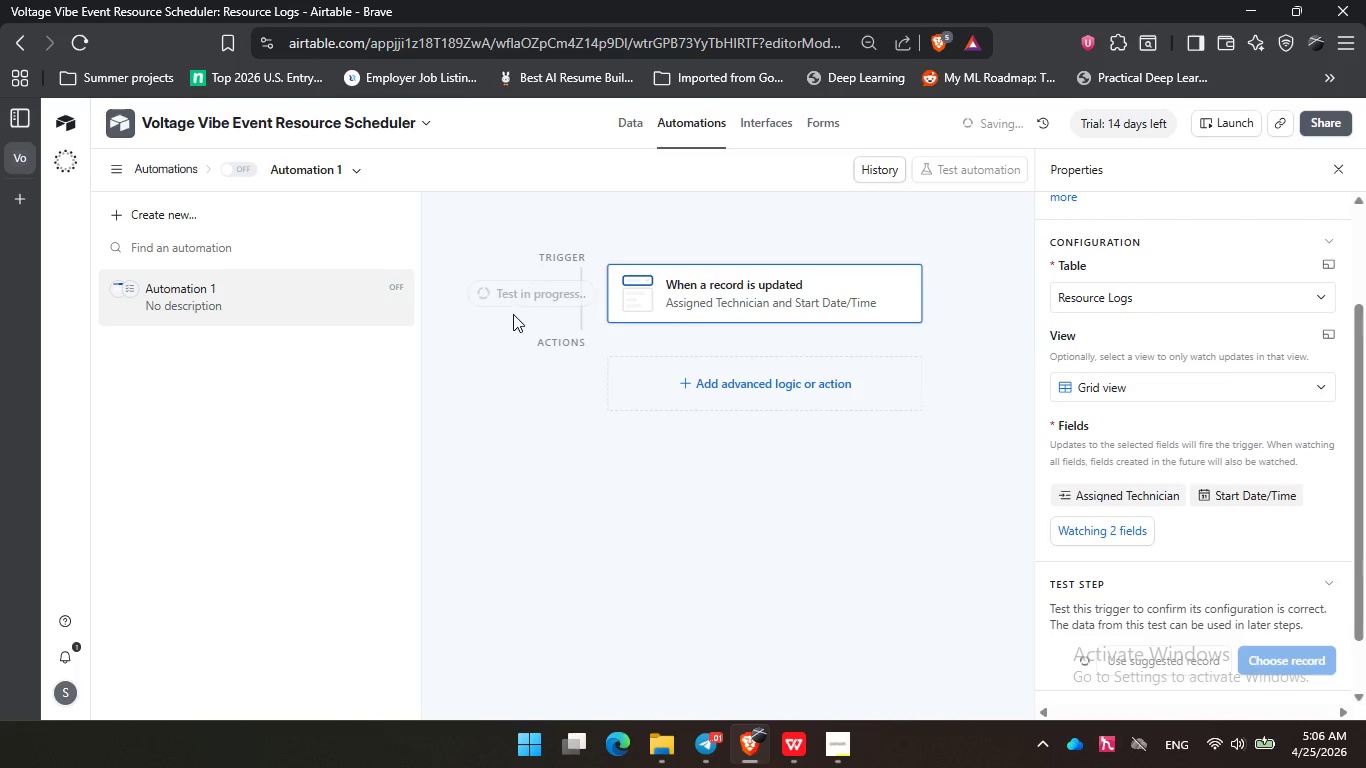 
left_click([539, 298])
 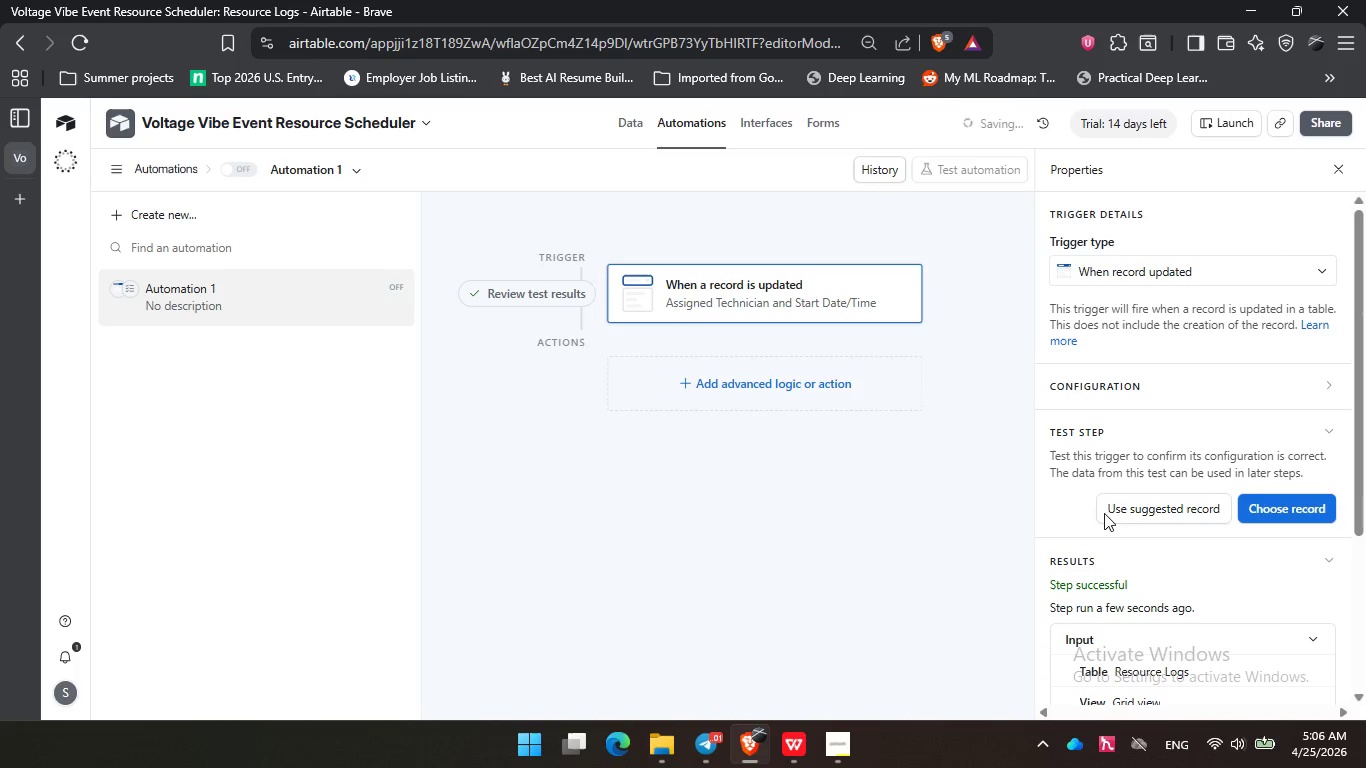 
scroll: coordinate [1175, 518], scroll_direction: down, amount: 4.0
 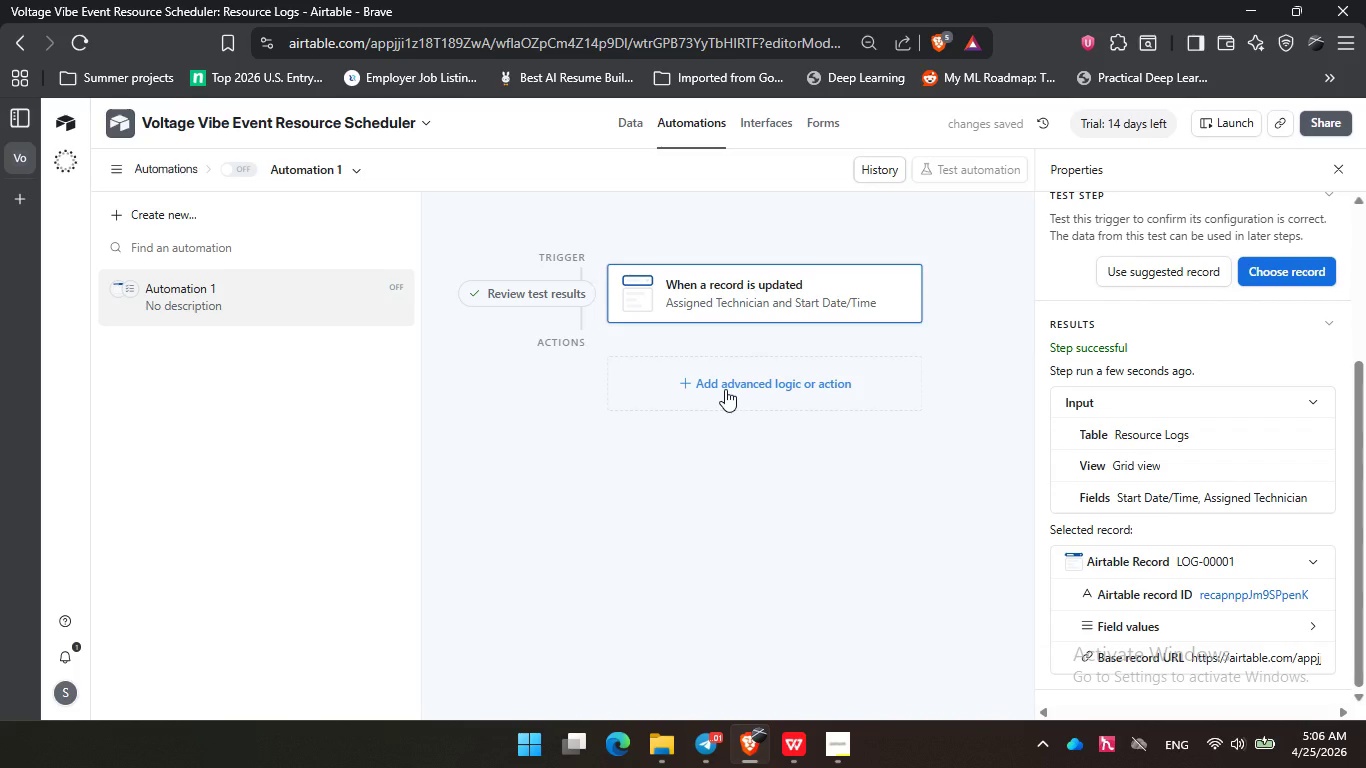 
left_click([726, 389])
 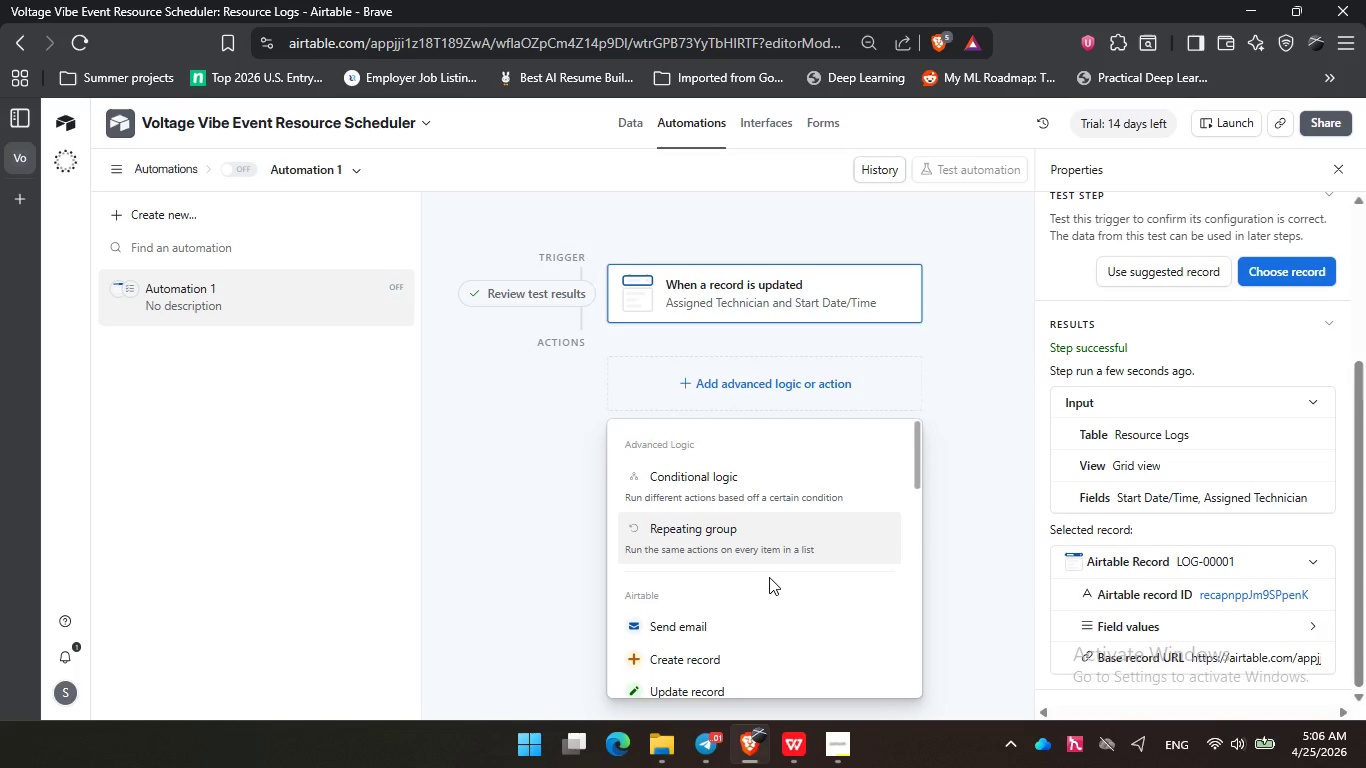 
scroll: coordinate [720, 543], scroll_direction: down, amount: 2.0
 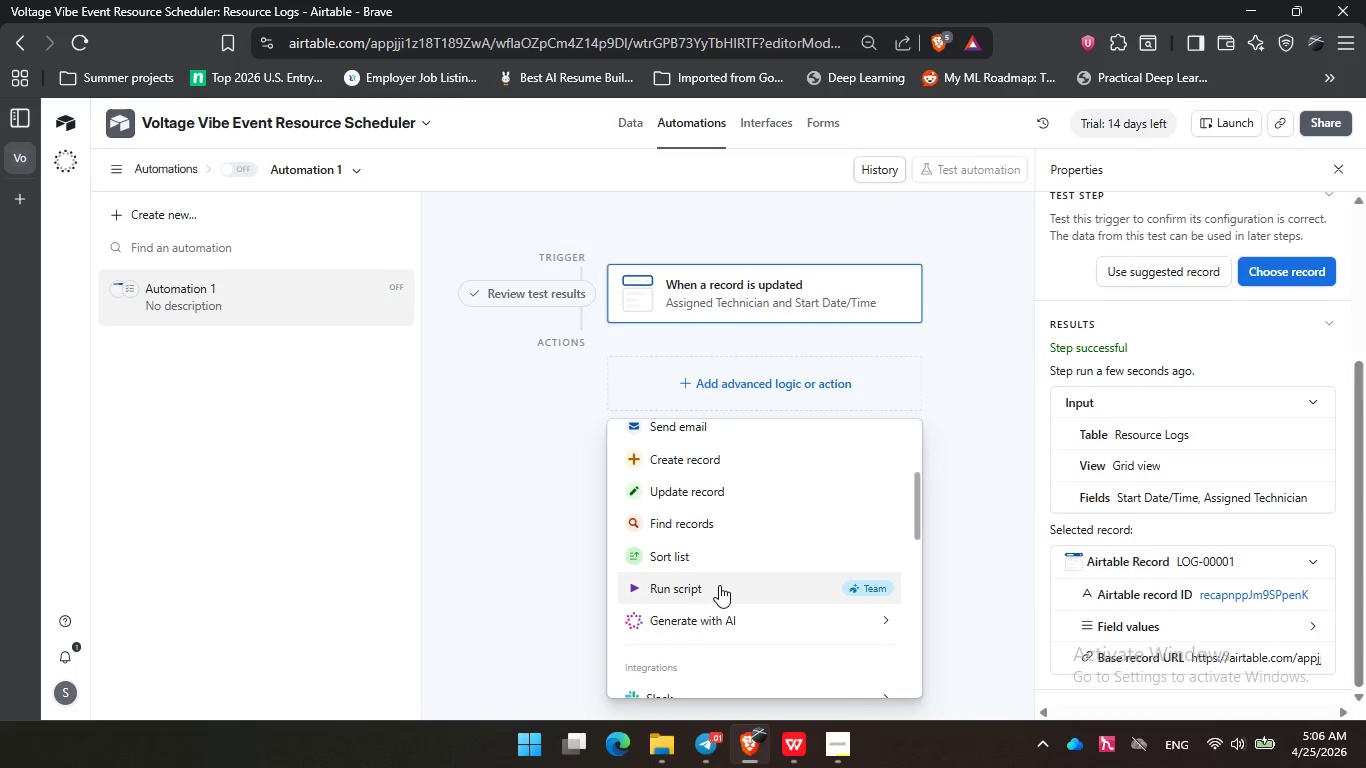 
left_click([667, 583])
 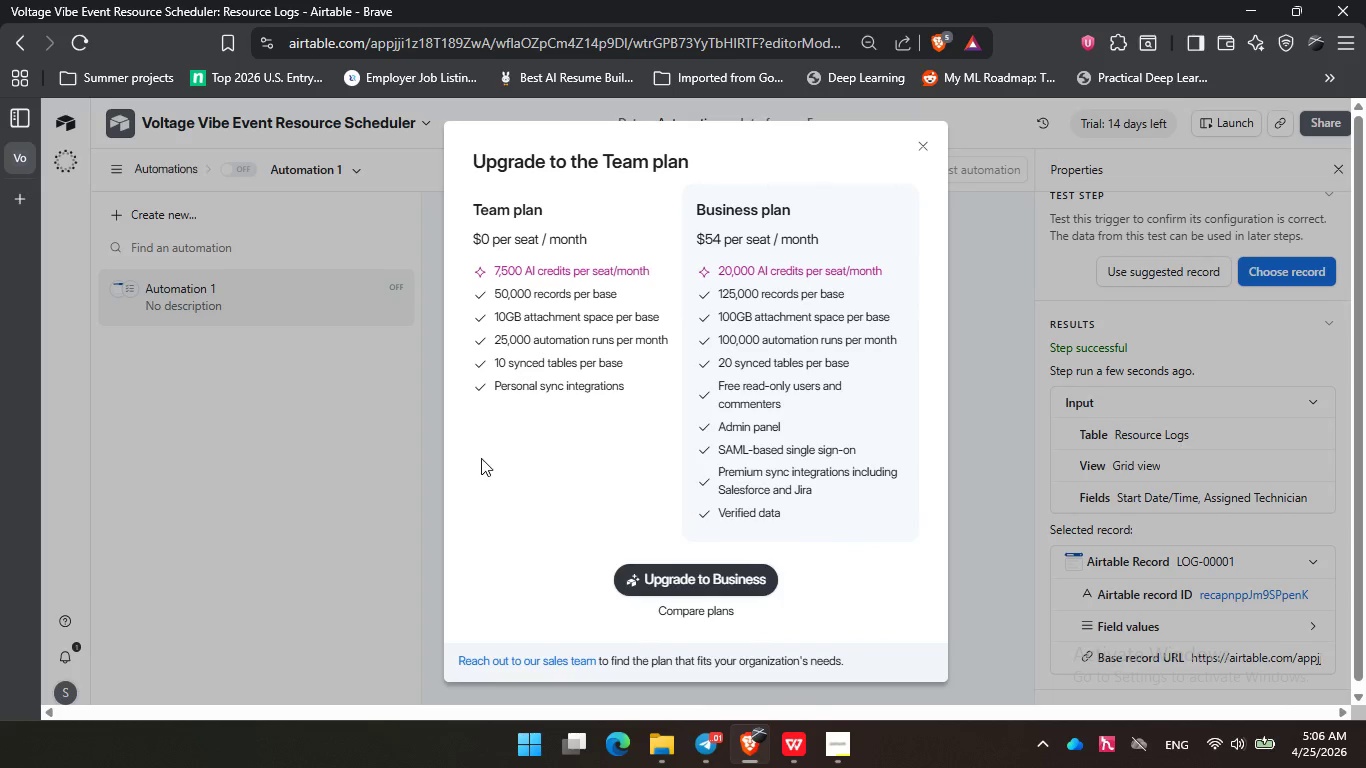 
scroll: coordinate [585, 444], scroll_direction: down, amount: 3.0
 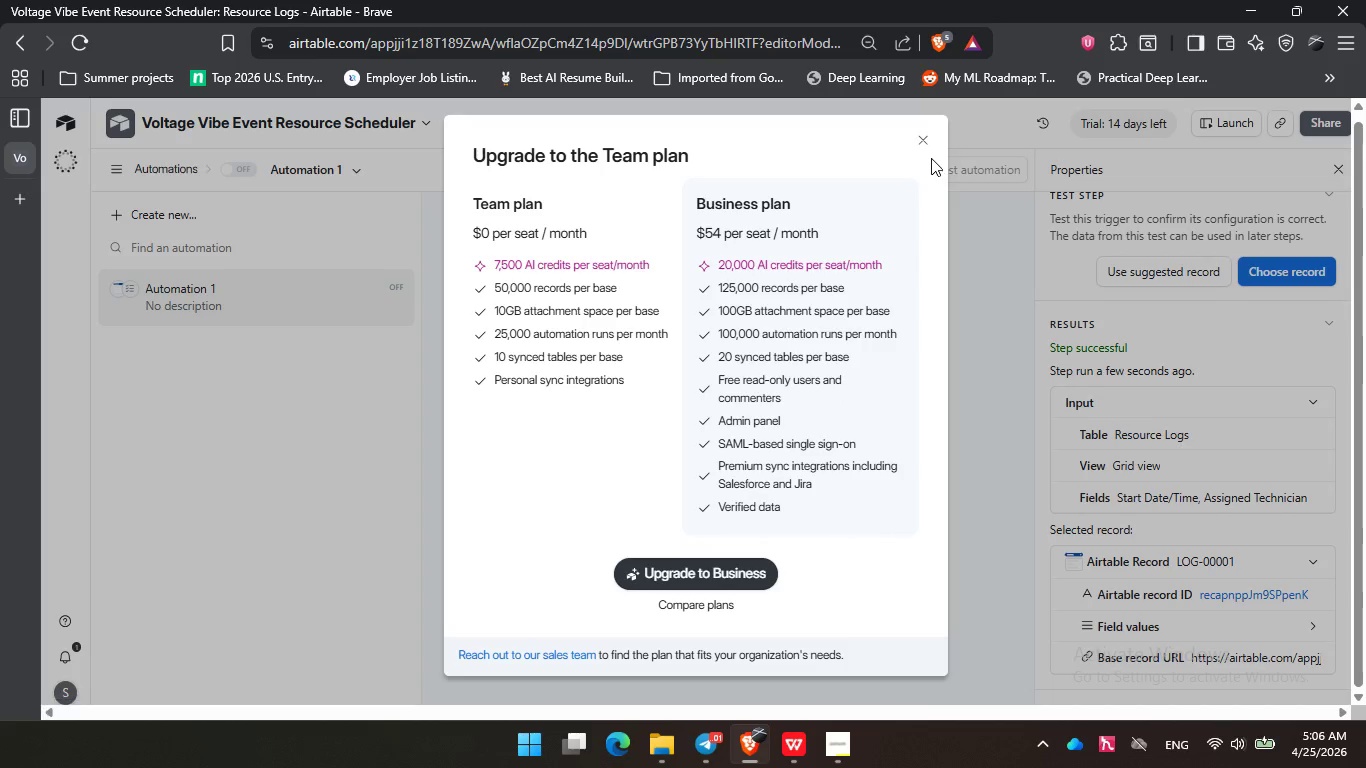 
left_click([925, 142])
 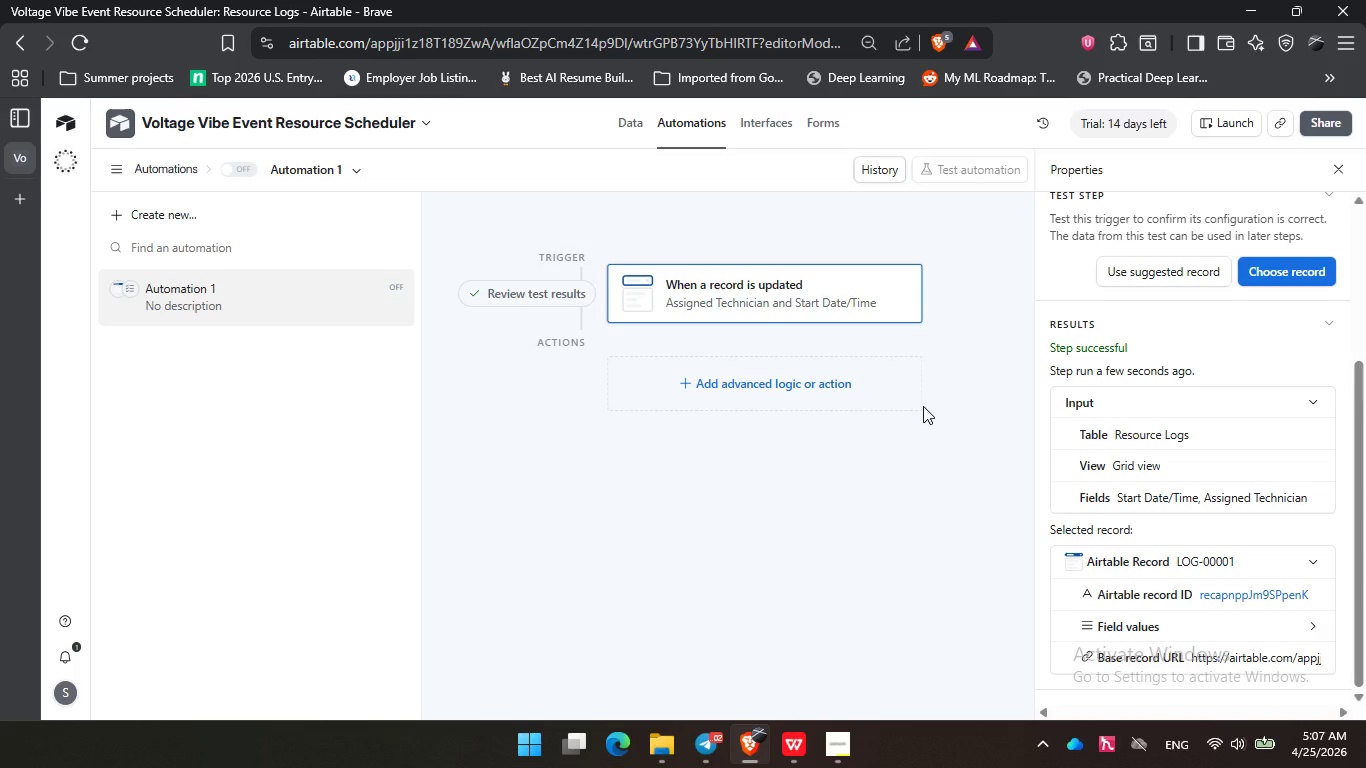 
wait(45.39)
 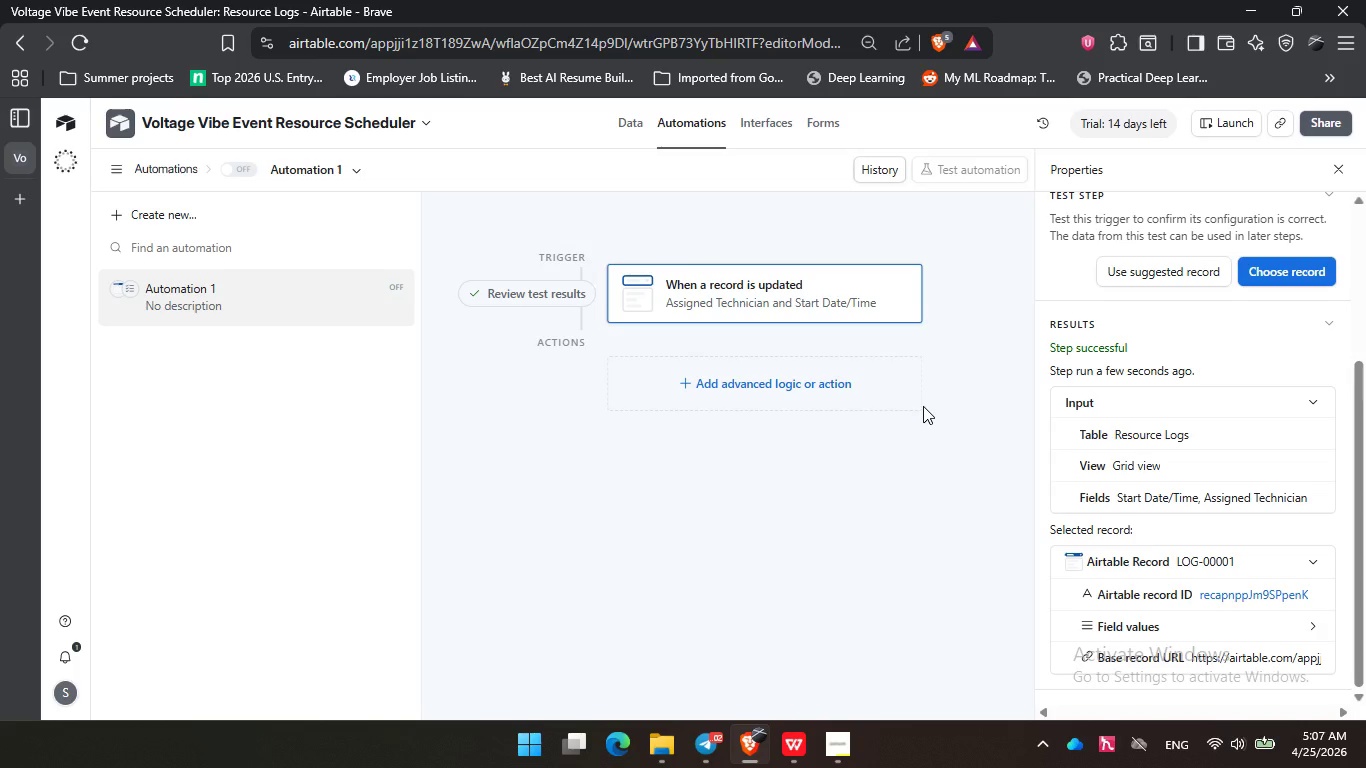 
left_click([395, 298])
 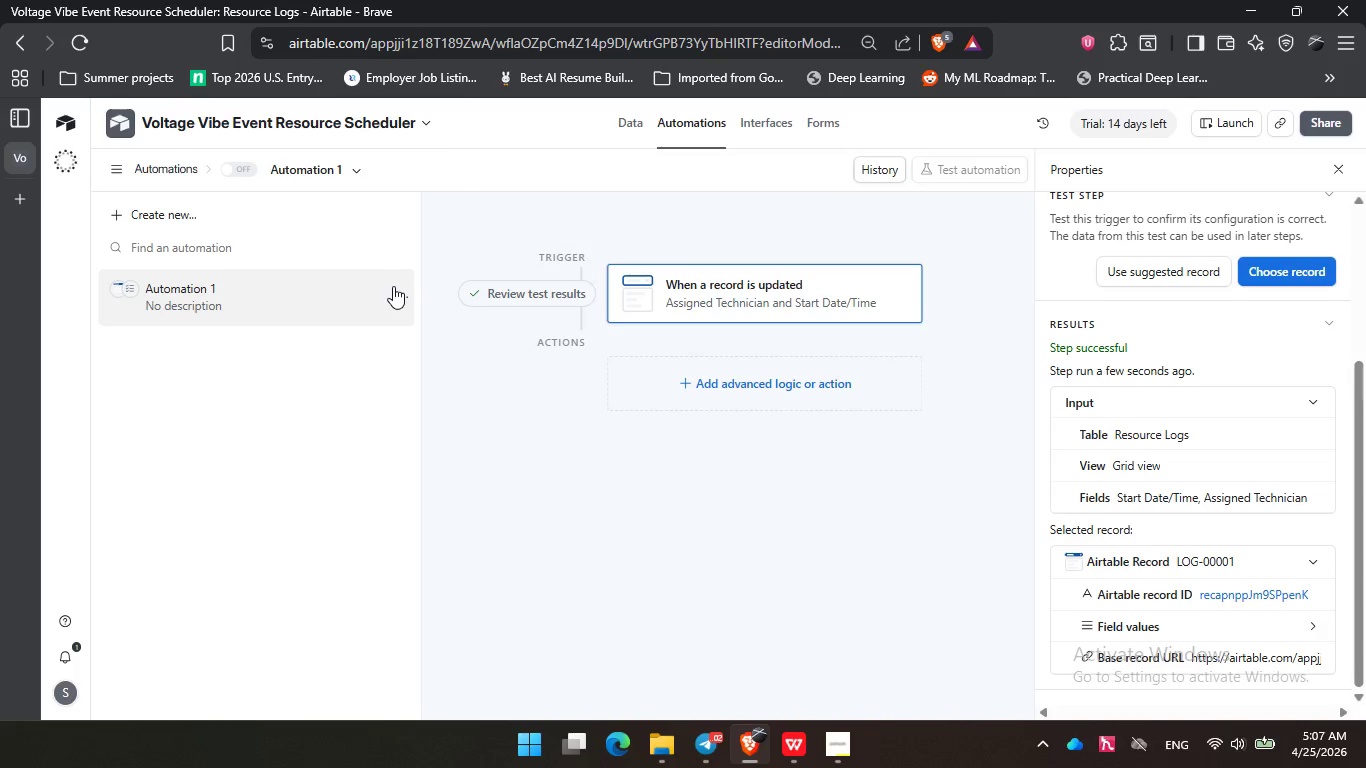 
left_click([401, 297])
 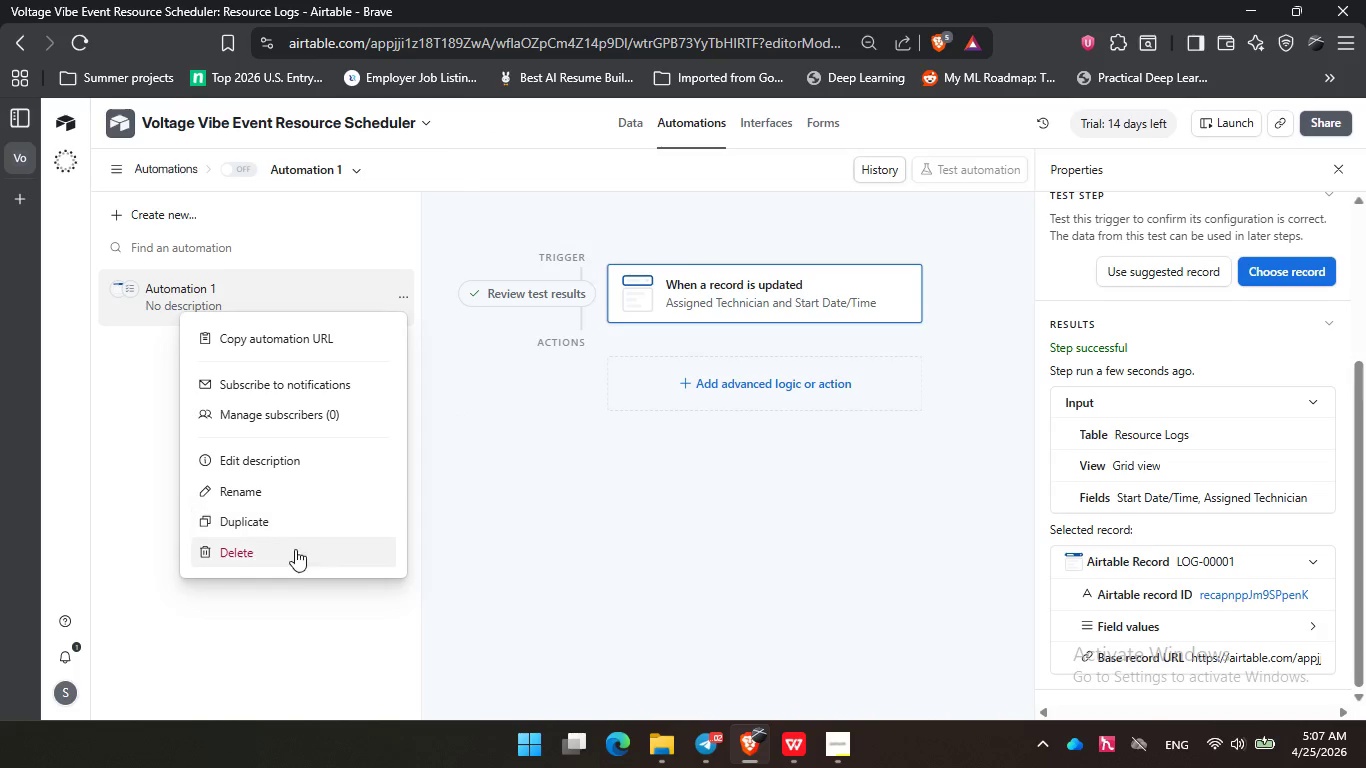 
left_click([295, 553])
 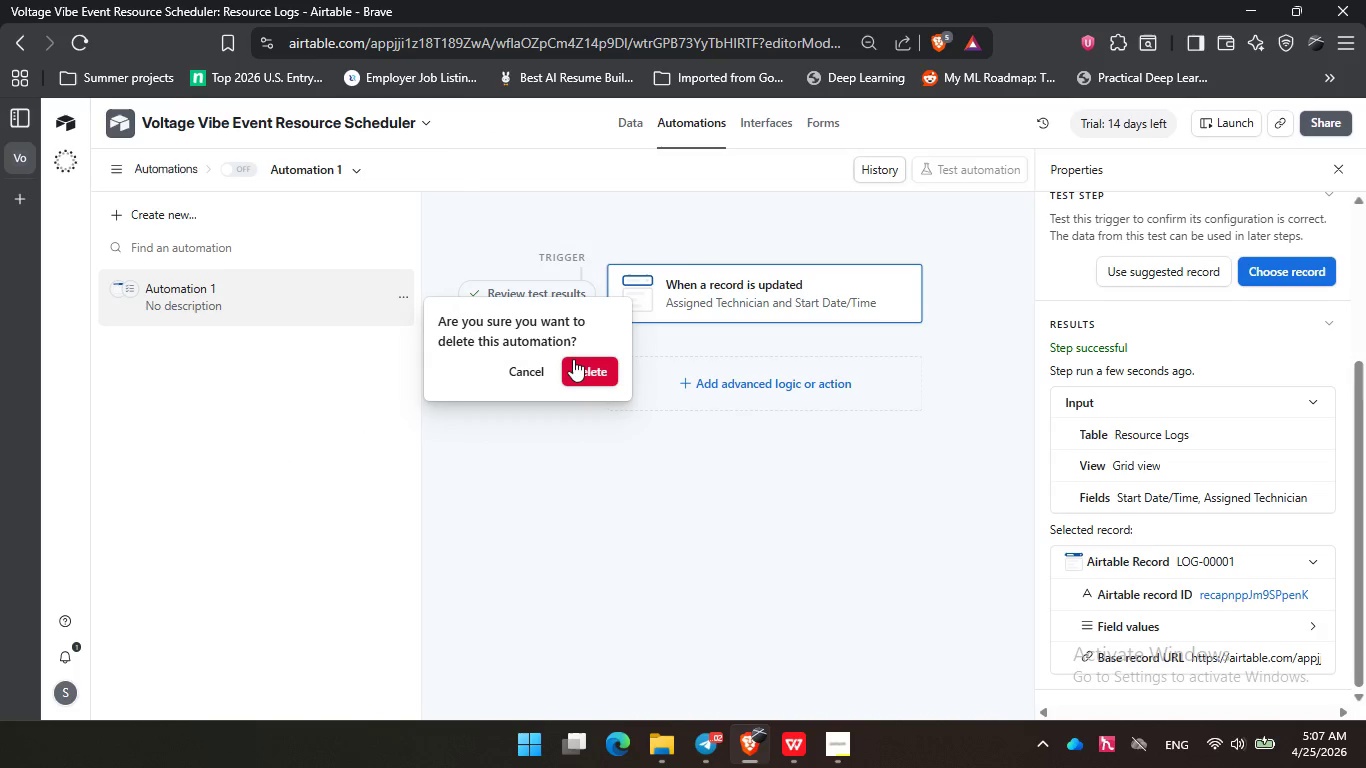 
left_click([578, 365])
 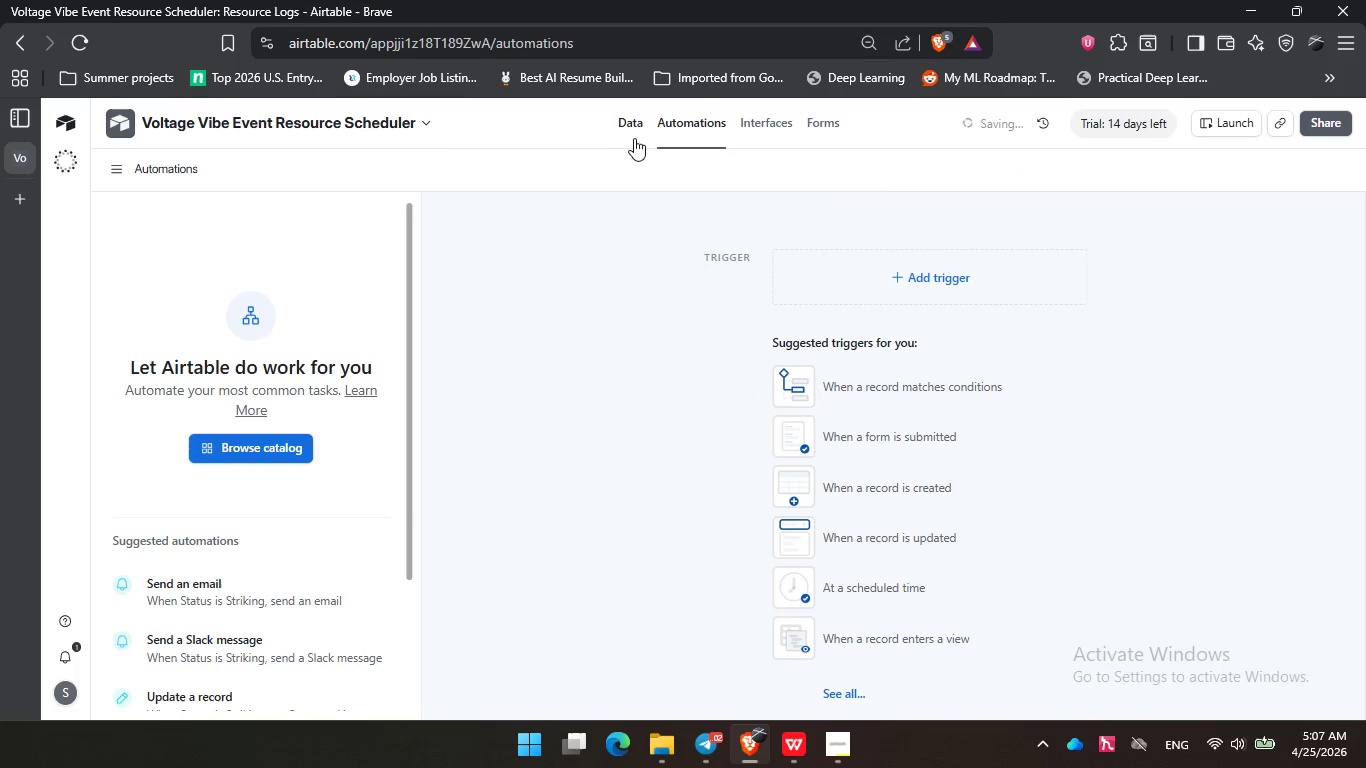 
left_click([629, 129])
 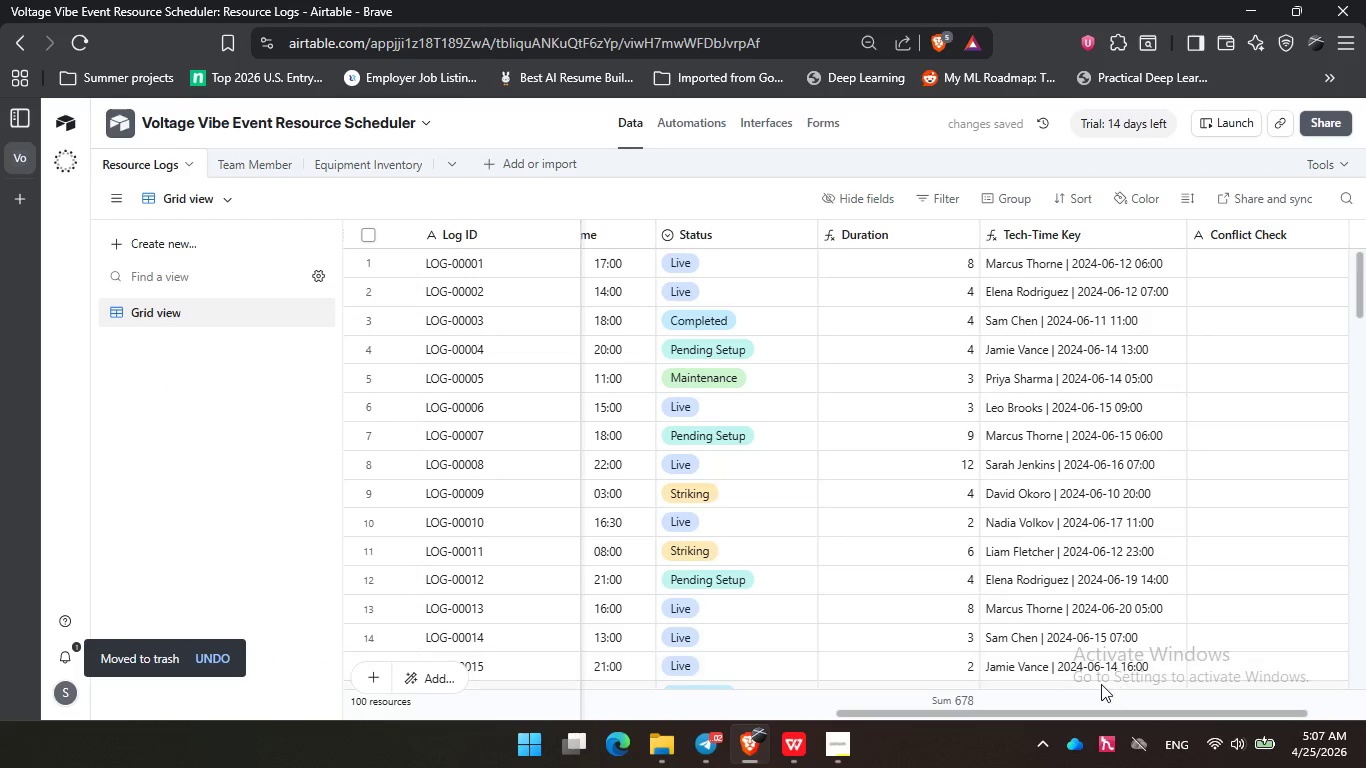 
left_click_drag(start_coordinate=[1038, 713], to_coordinate=[1159, 705])
 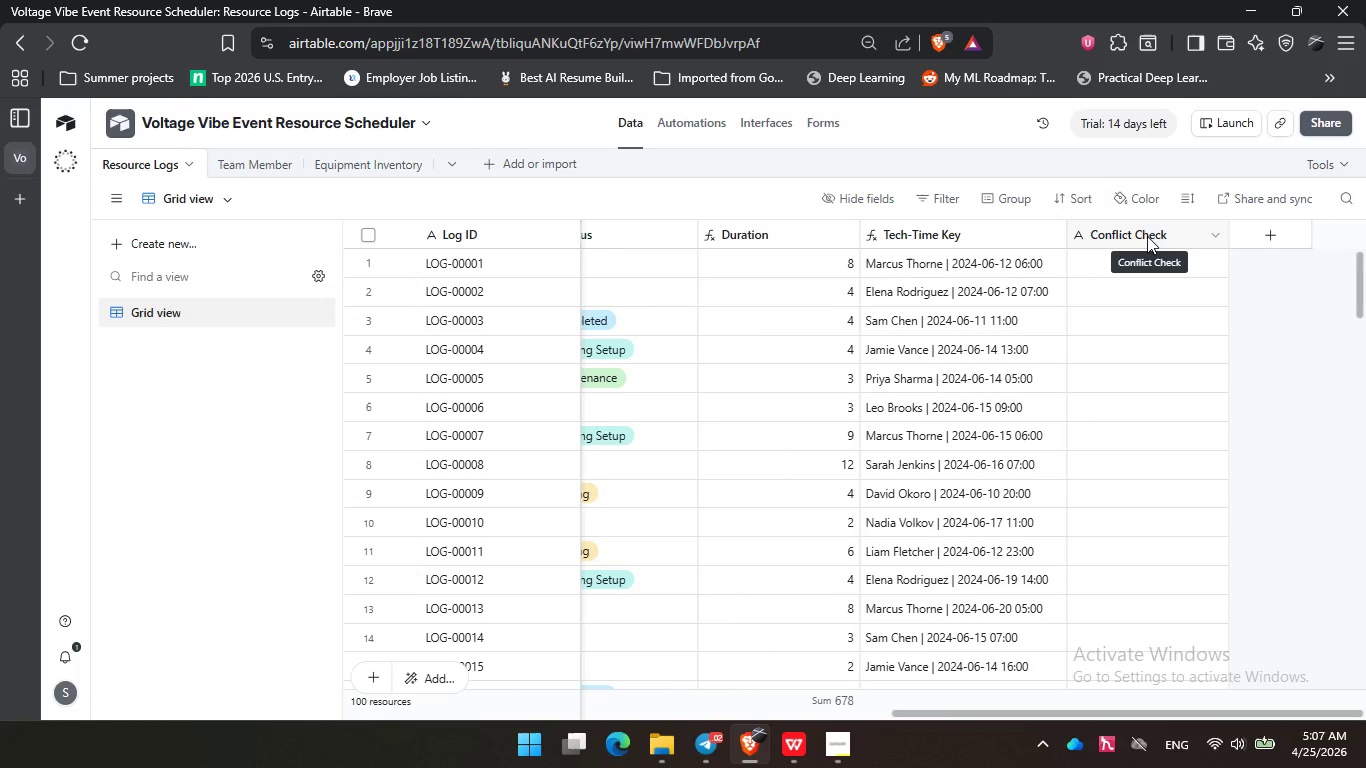 
wait(7.12)
 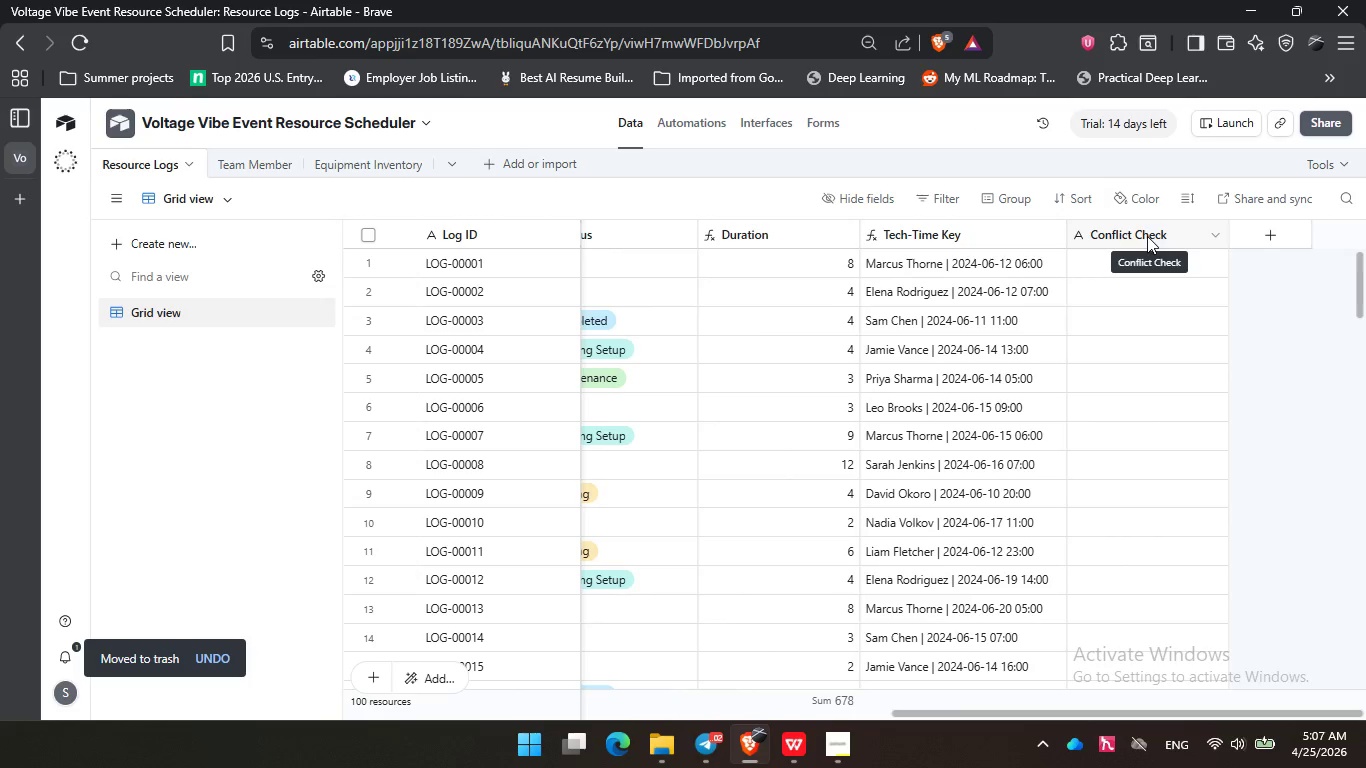 
left_click([1248, 382])
 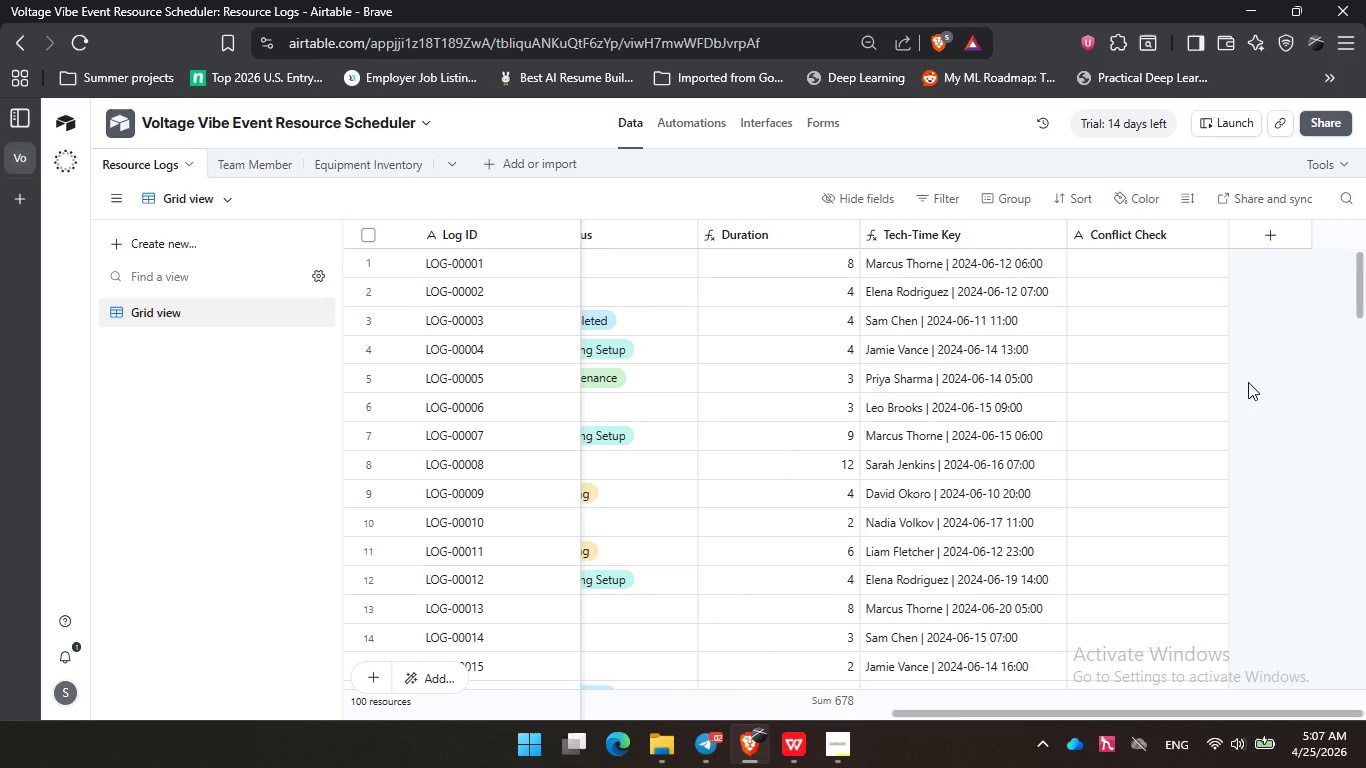 
key(Control+Z)
 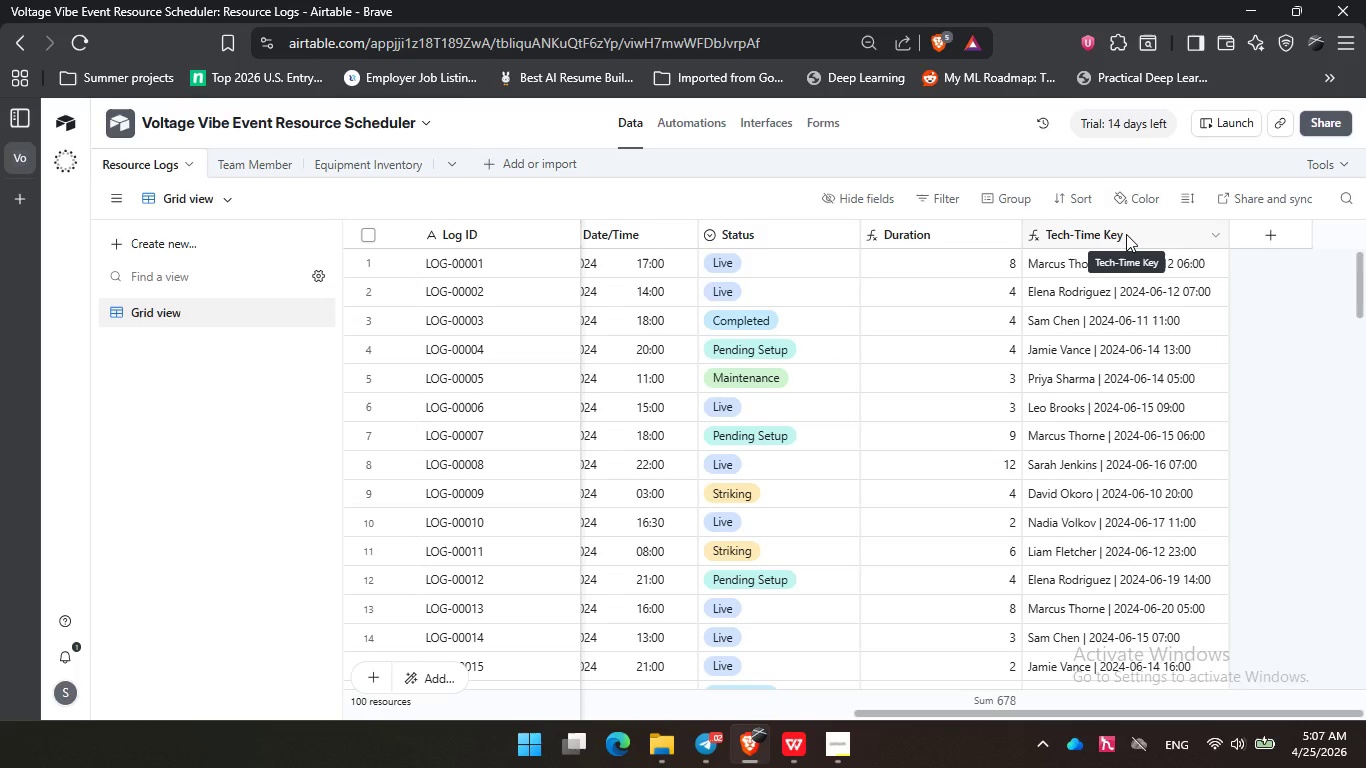 
wait(11.47)
 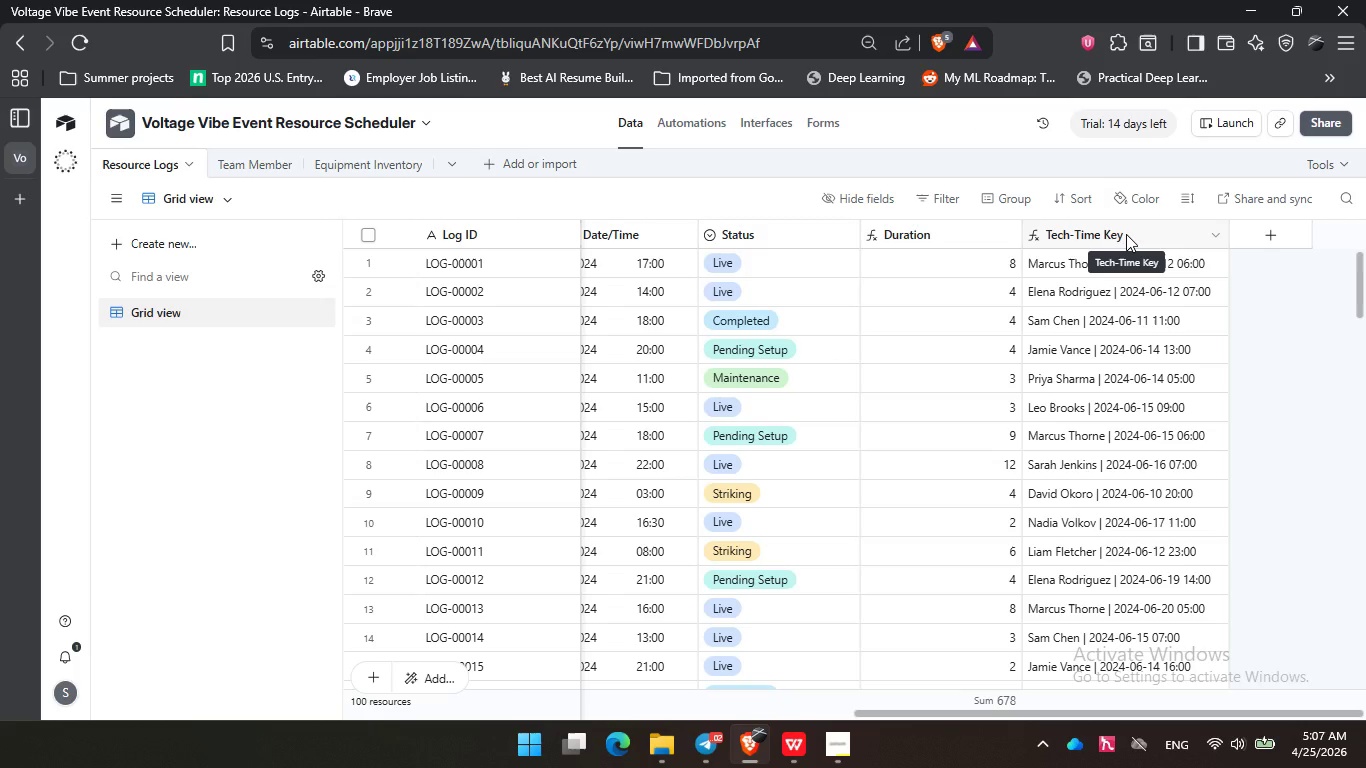 
left_click([1271, 238])
 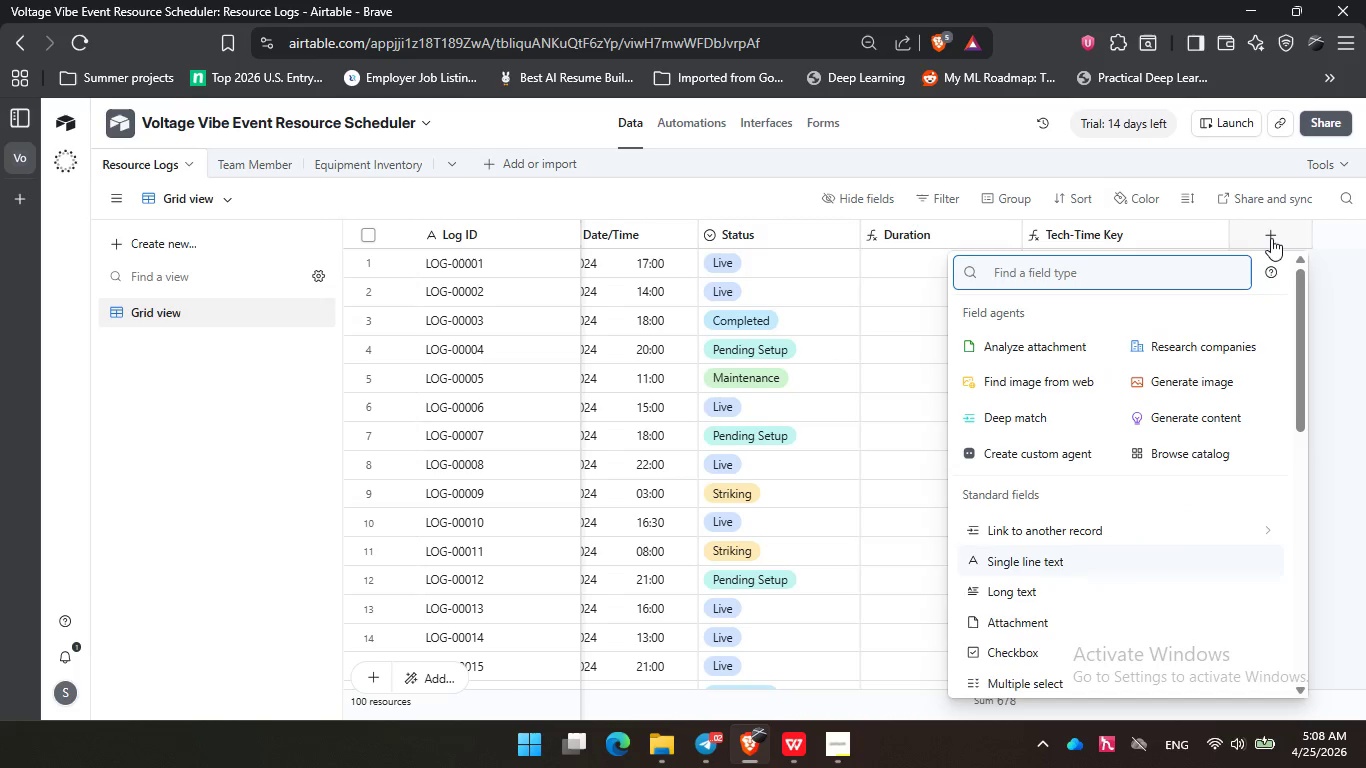 
type(link)
 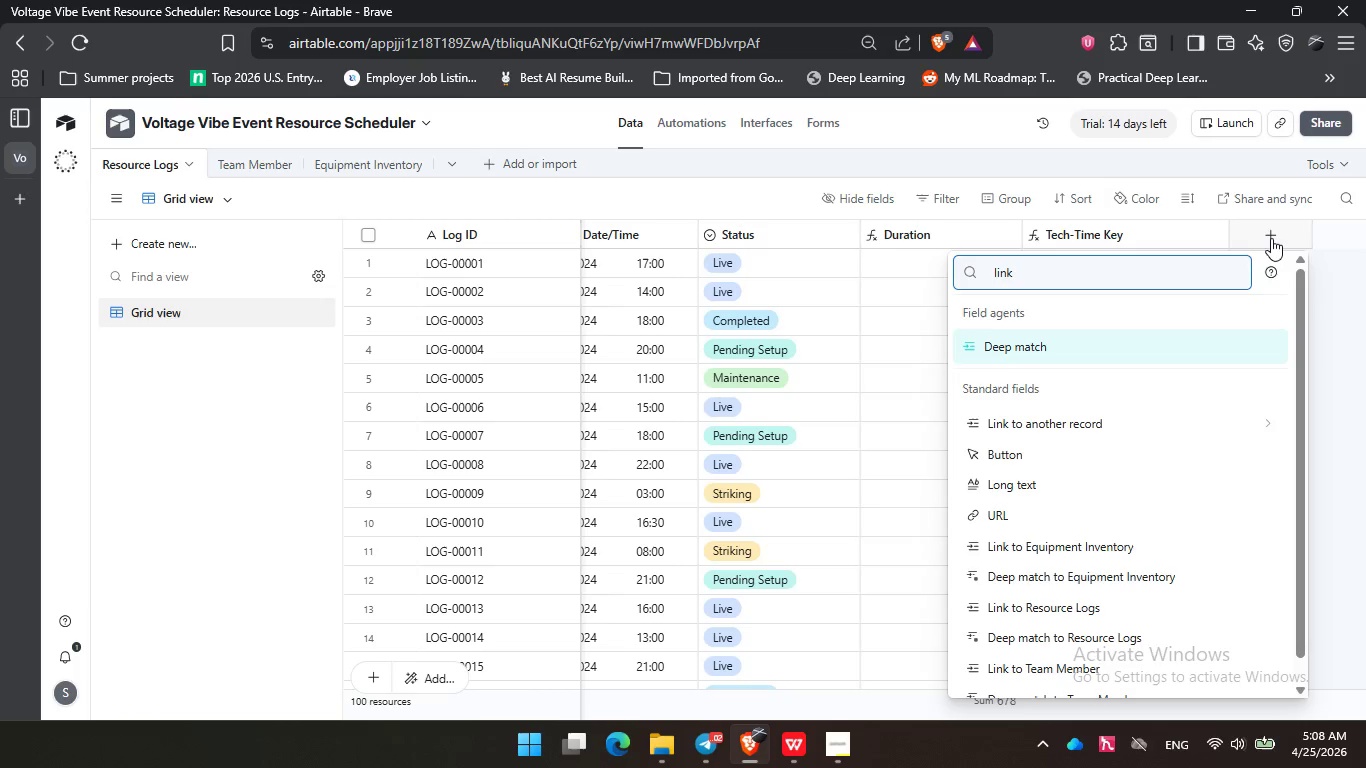 
key(ArrowDown)
 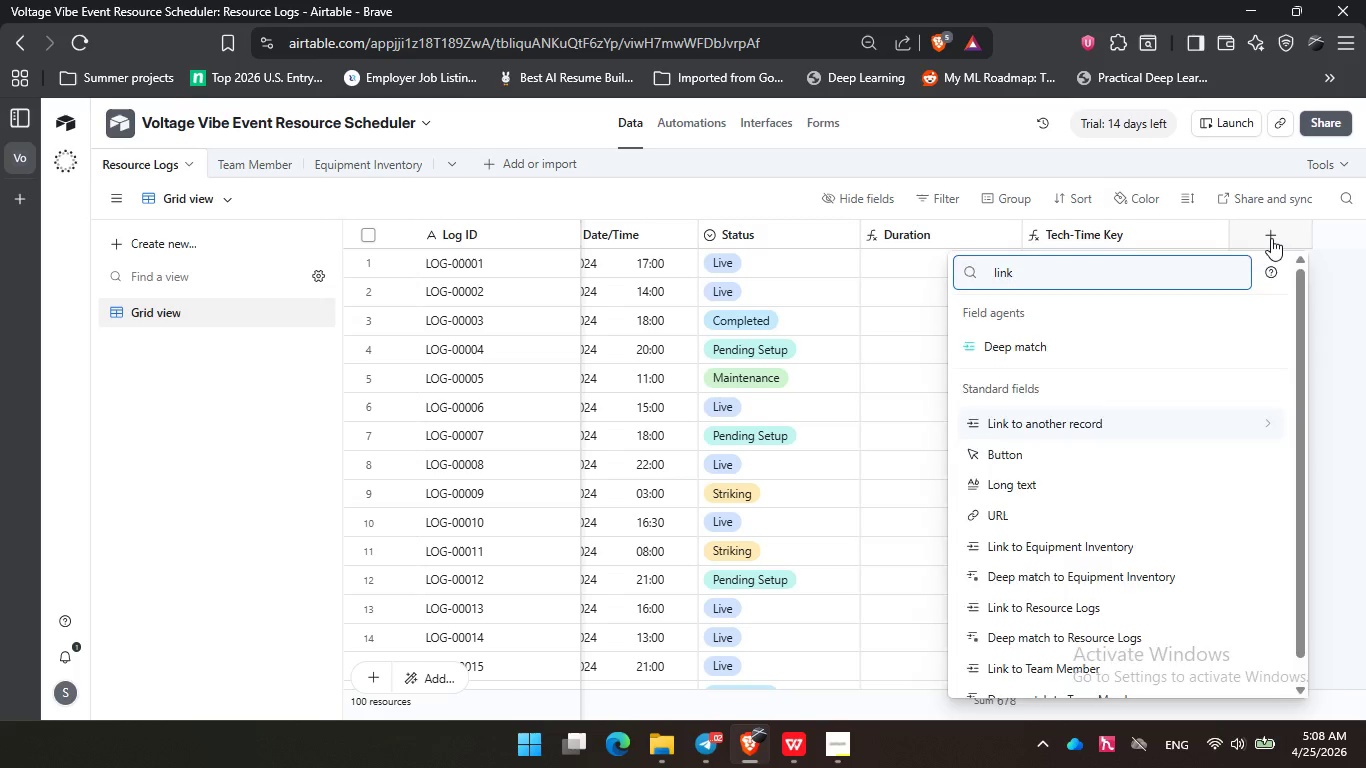 
key(Enter)
 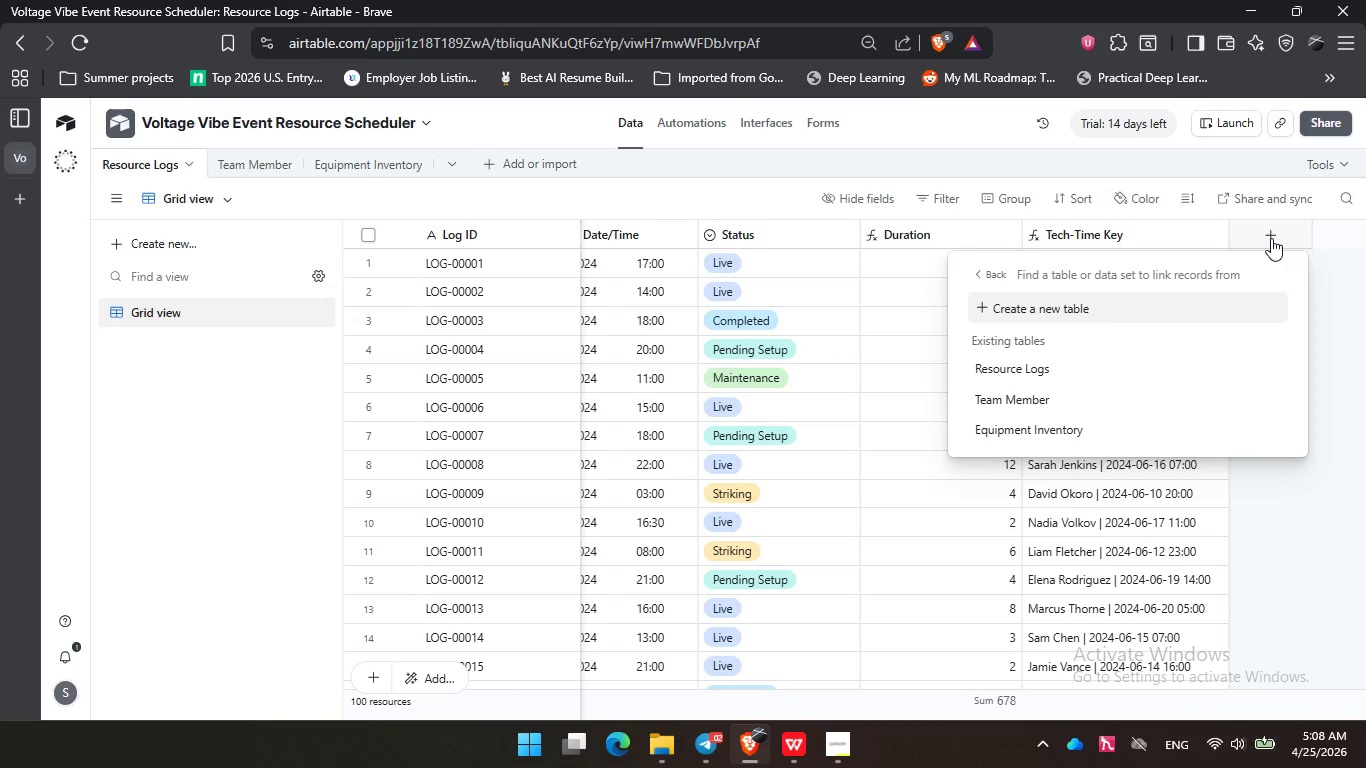 
key(Enter)
 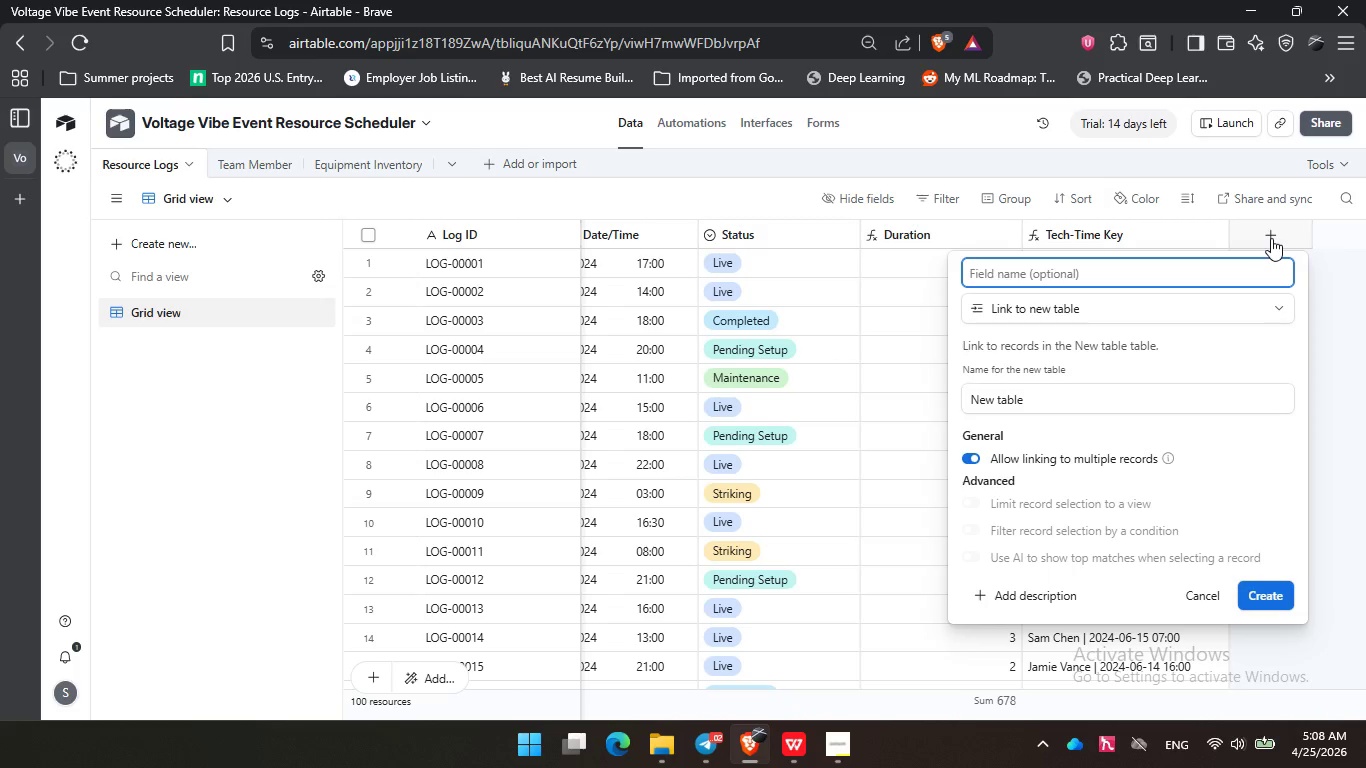 
type(Overlap Link)
 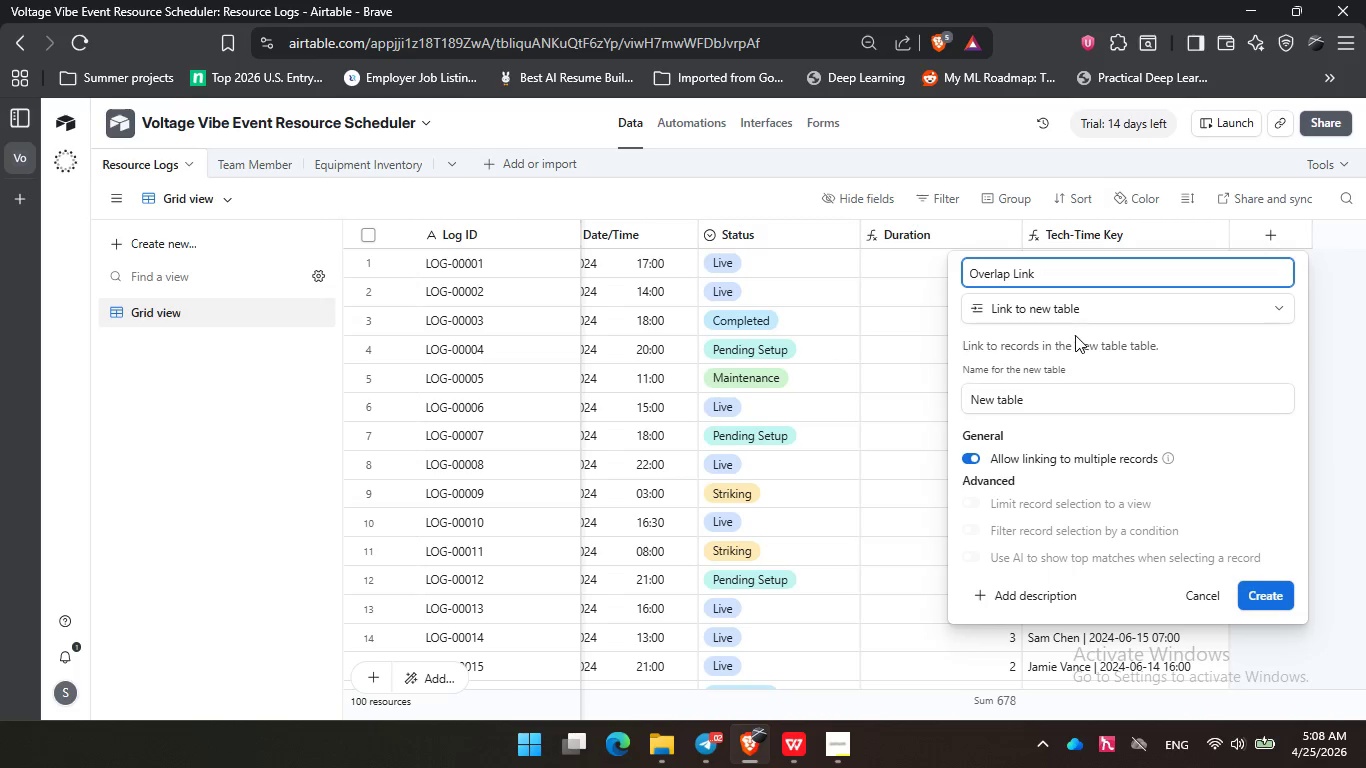 
left_click([1100, 310])
 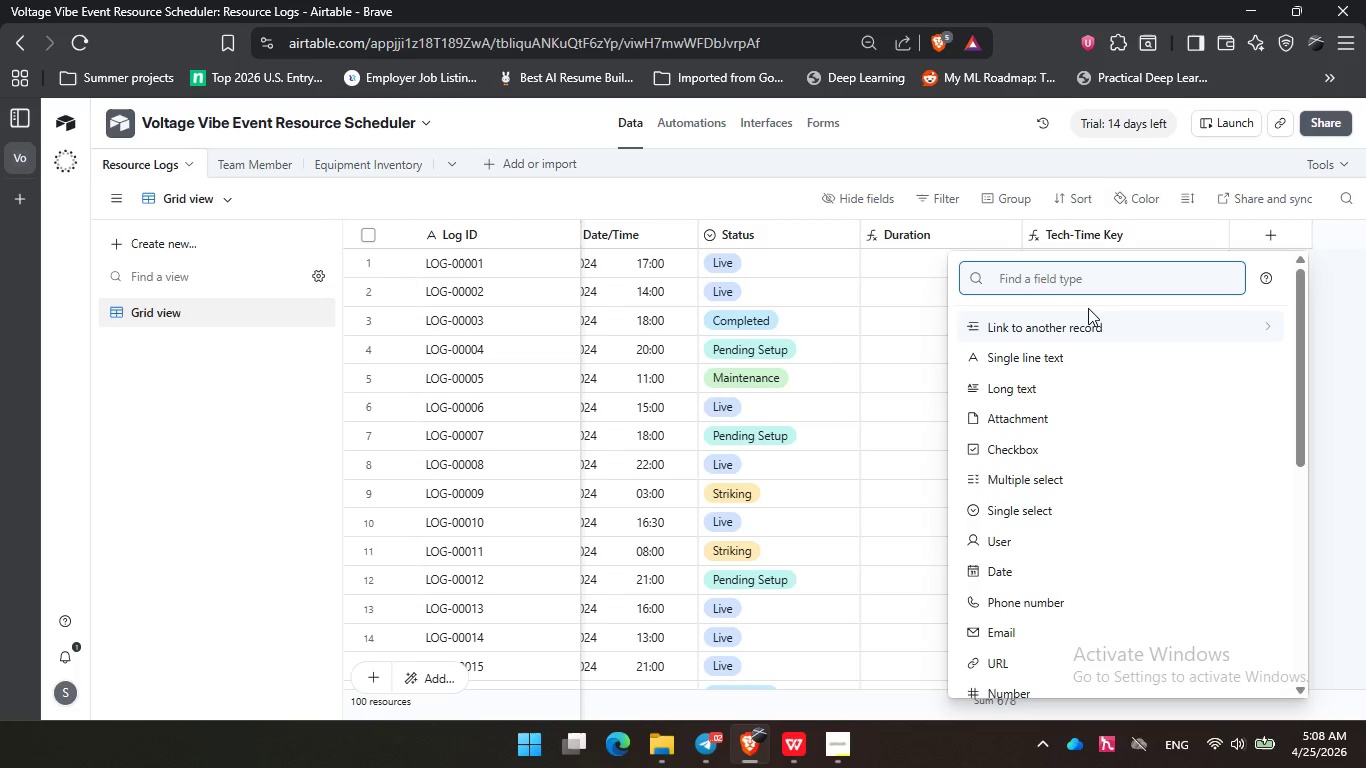 
left_click([1111, 318])
 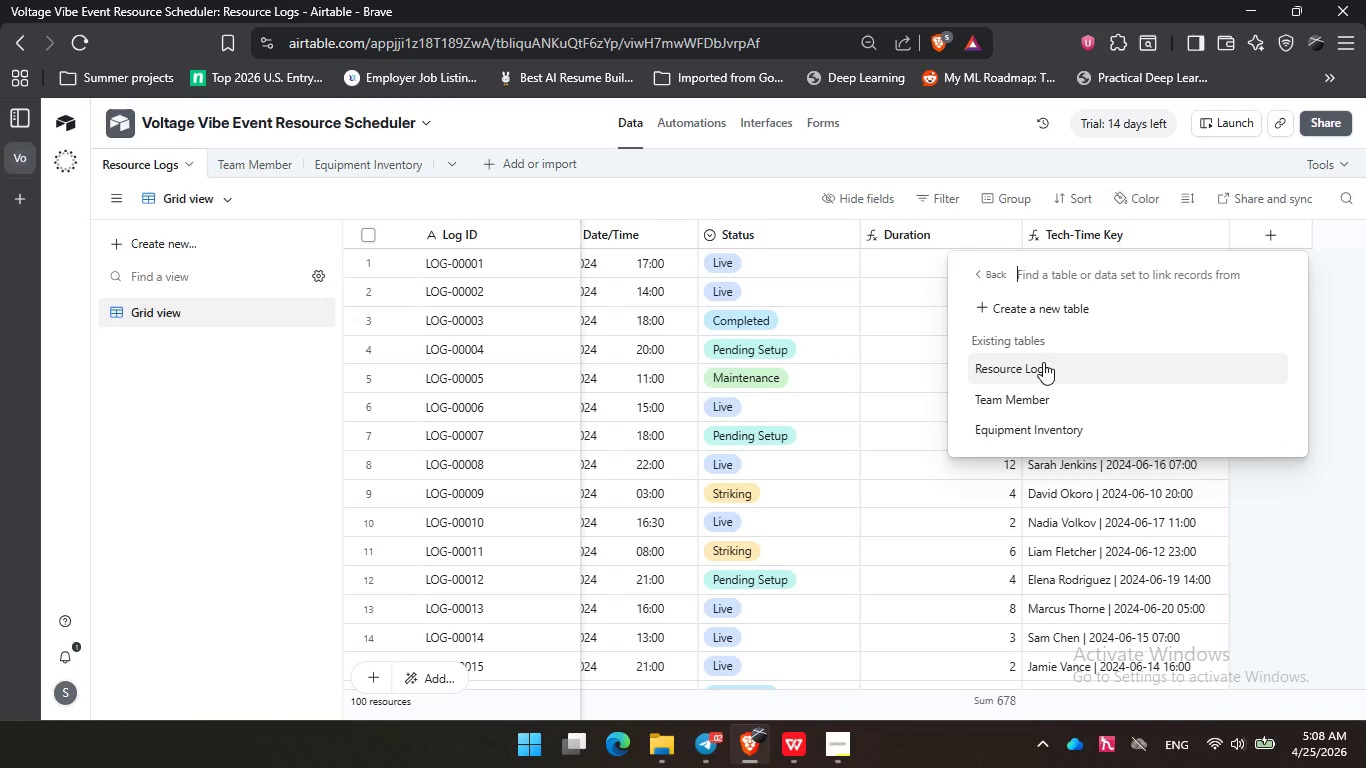 
left_click([1096, 370])
 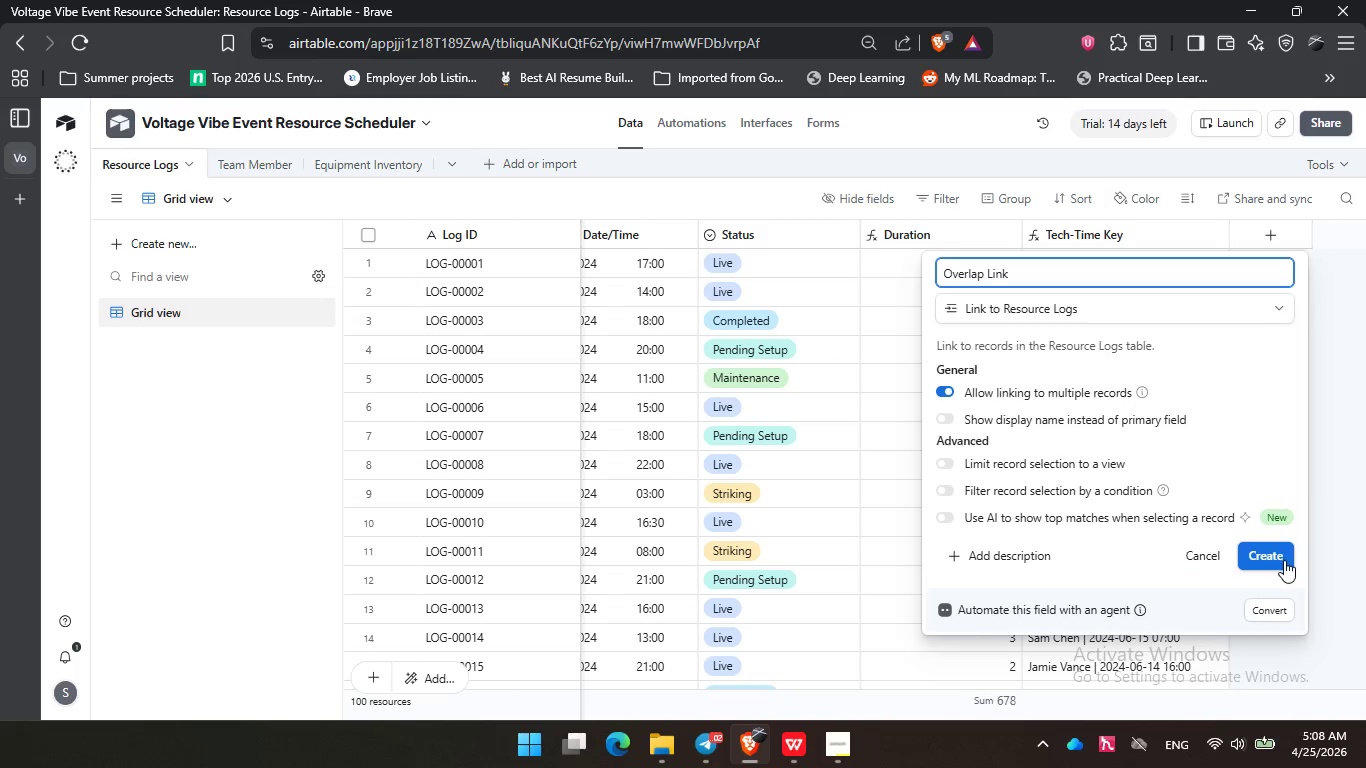 
left_click([1274, 556])
 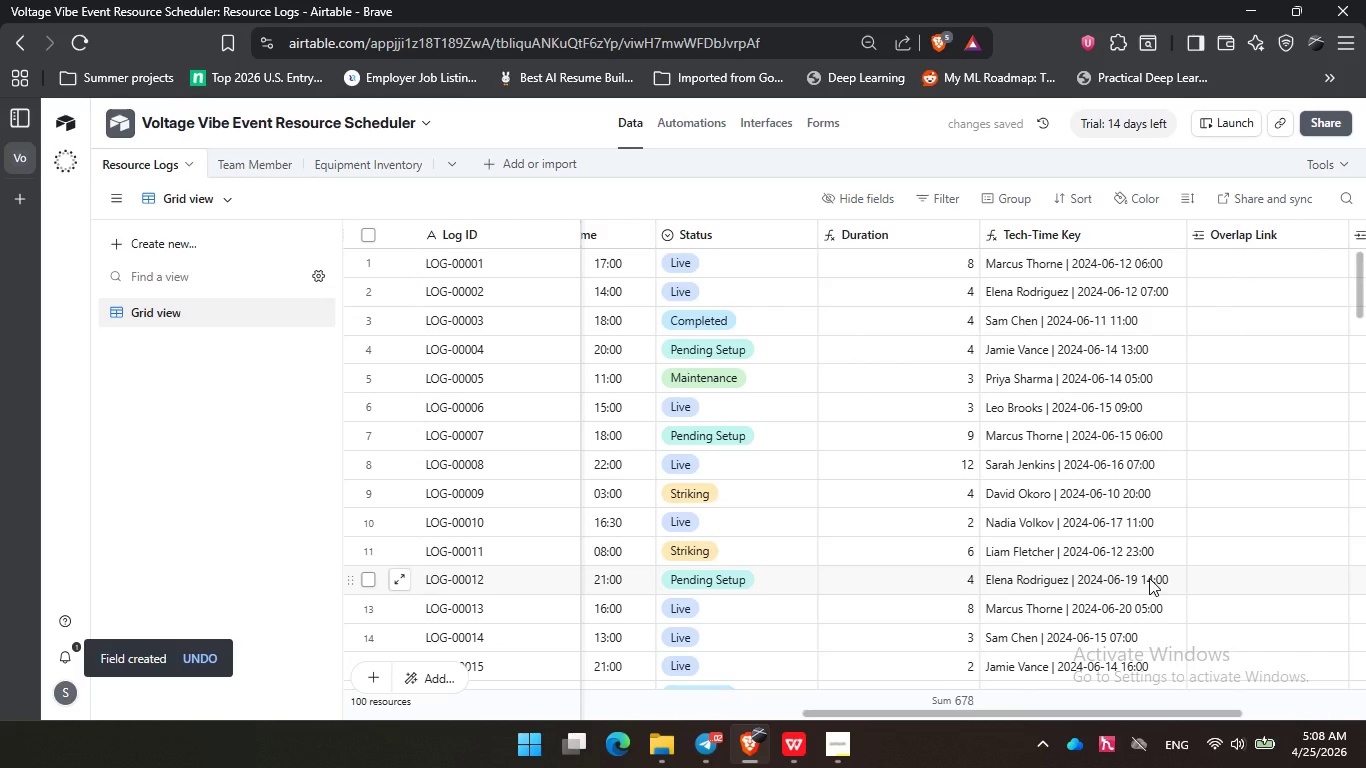 
wait(9.27)
 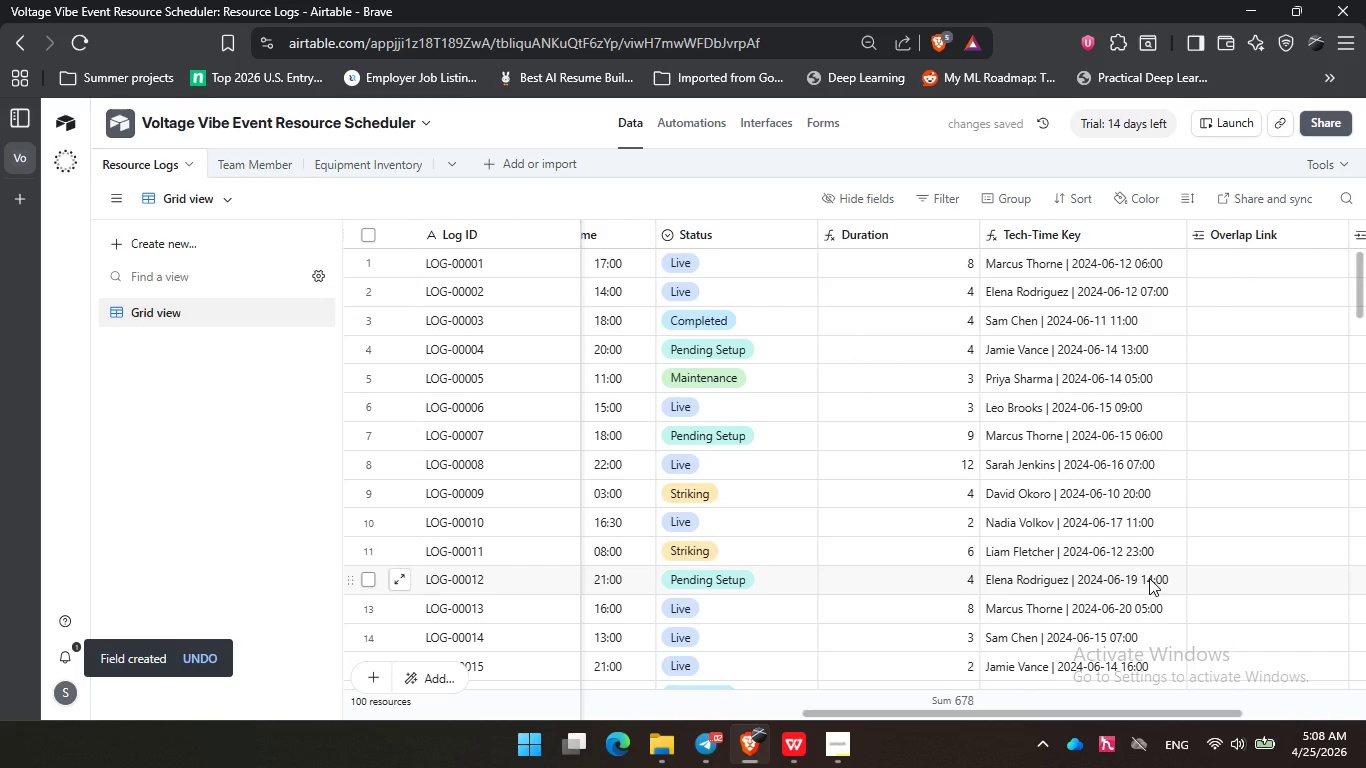 
left_click_drag(start_coordinate=[967, 715], to_coordinate=[585, 727])
 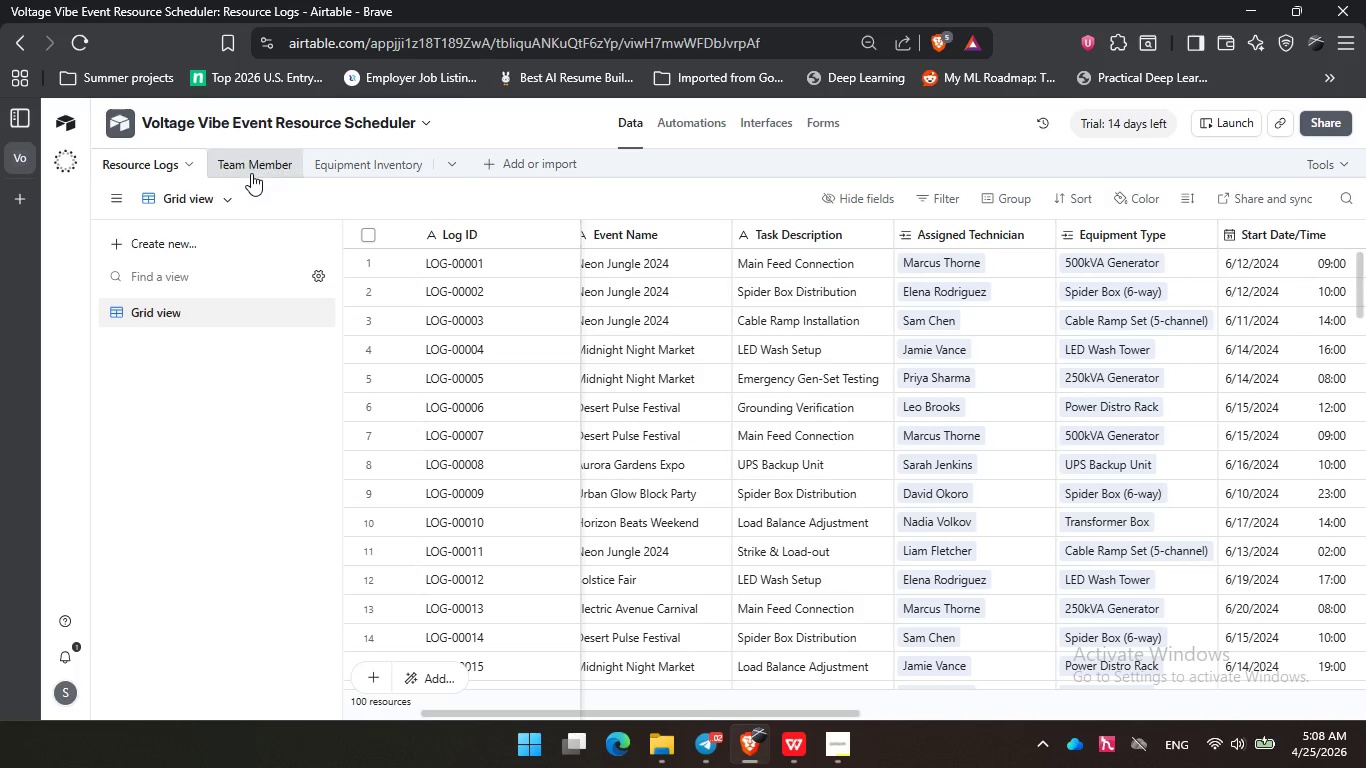 
left_click([250, 169])
 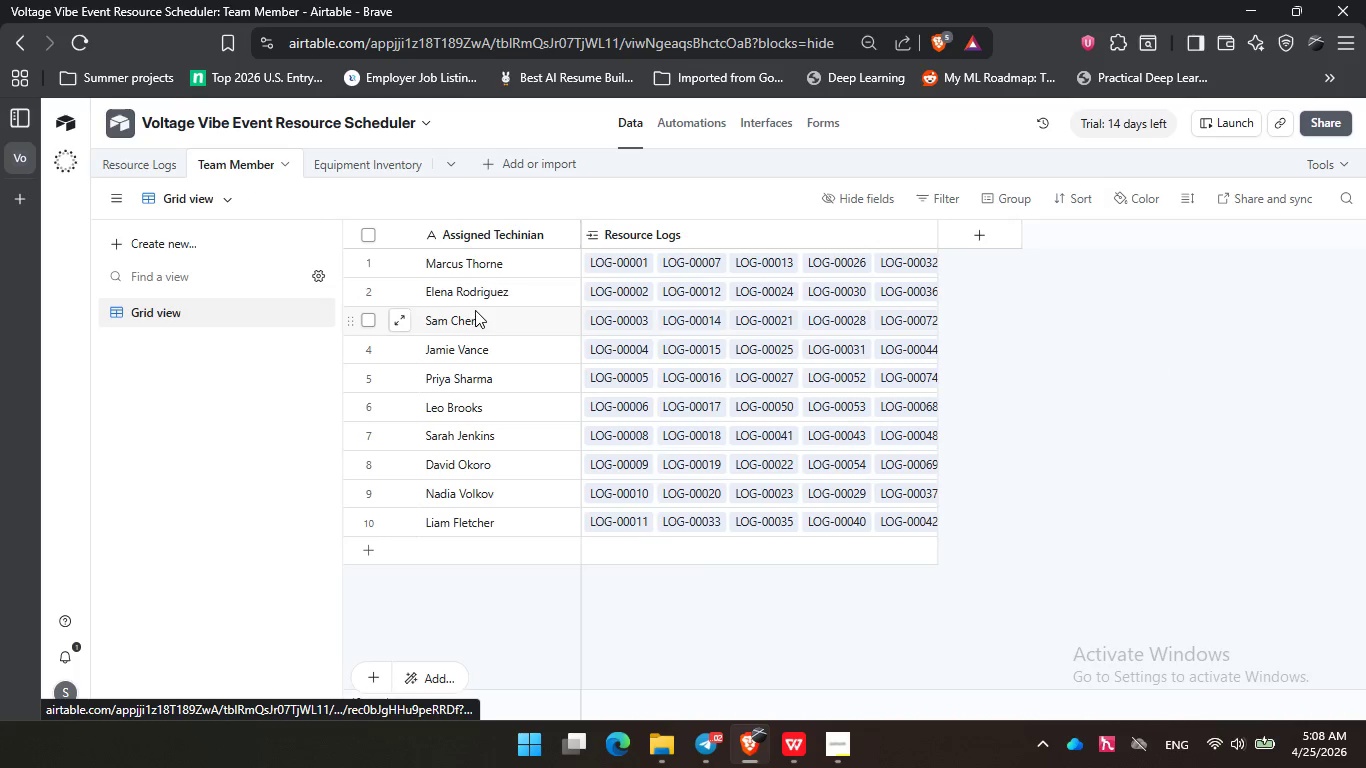 
left_click([486, 268])
 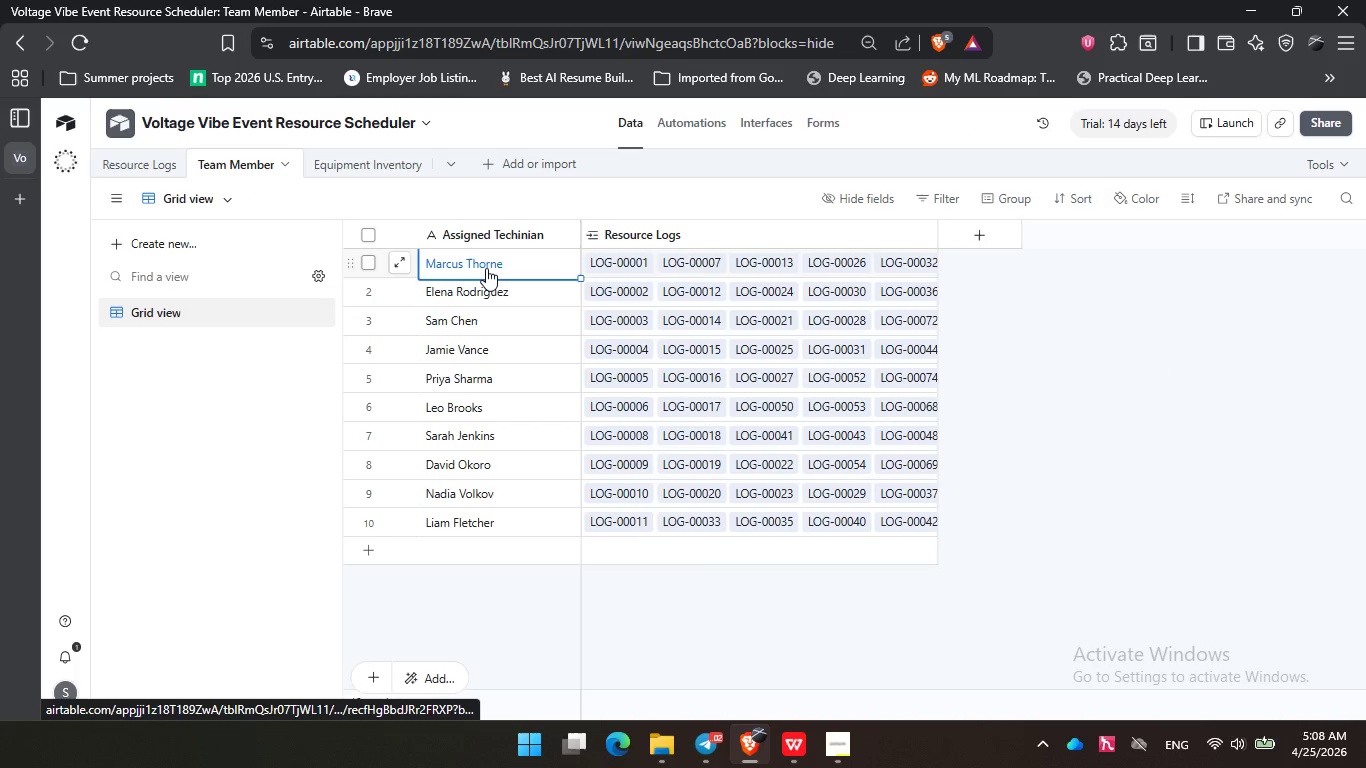 
key(Control+C)
 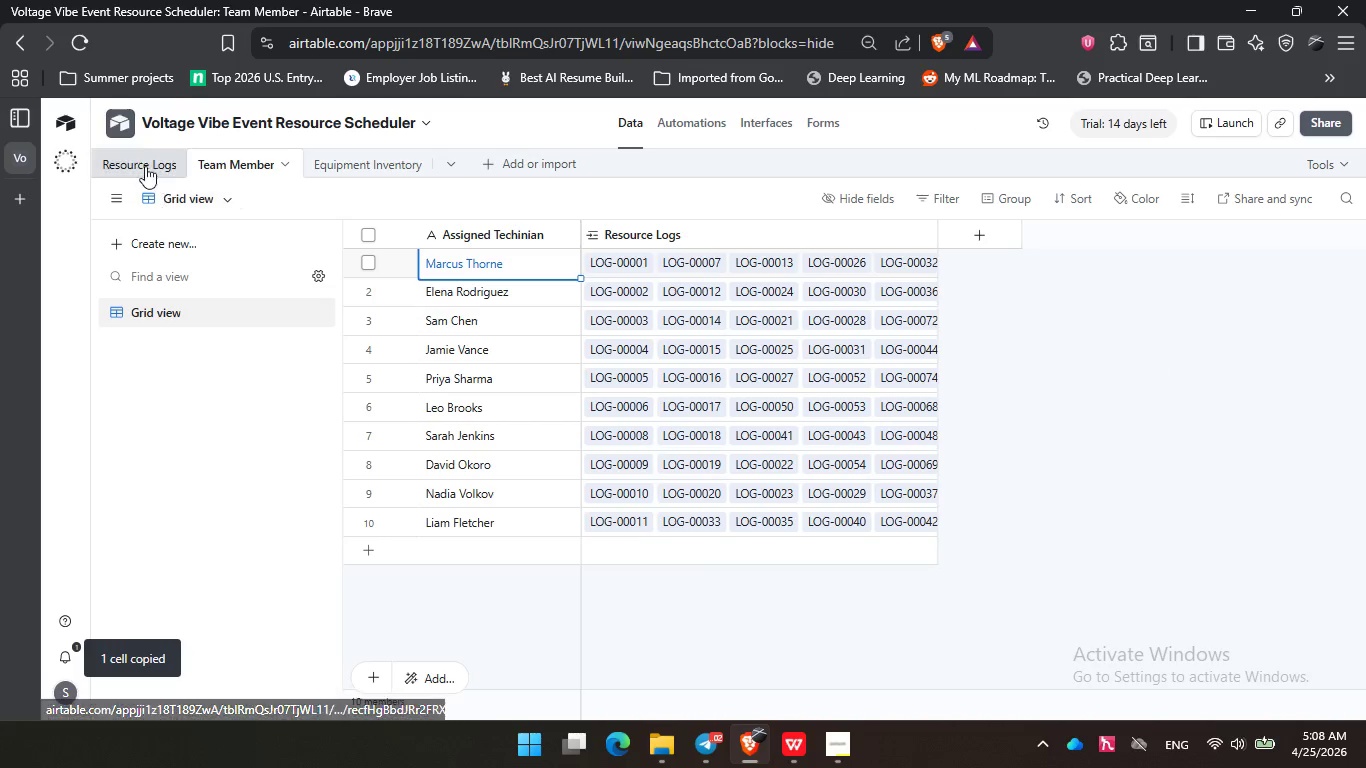 
left_click([142, 156])
 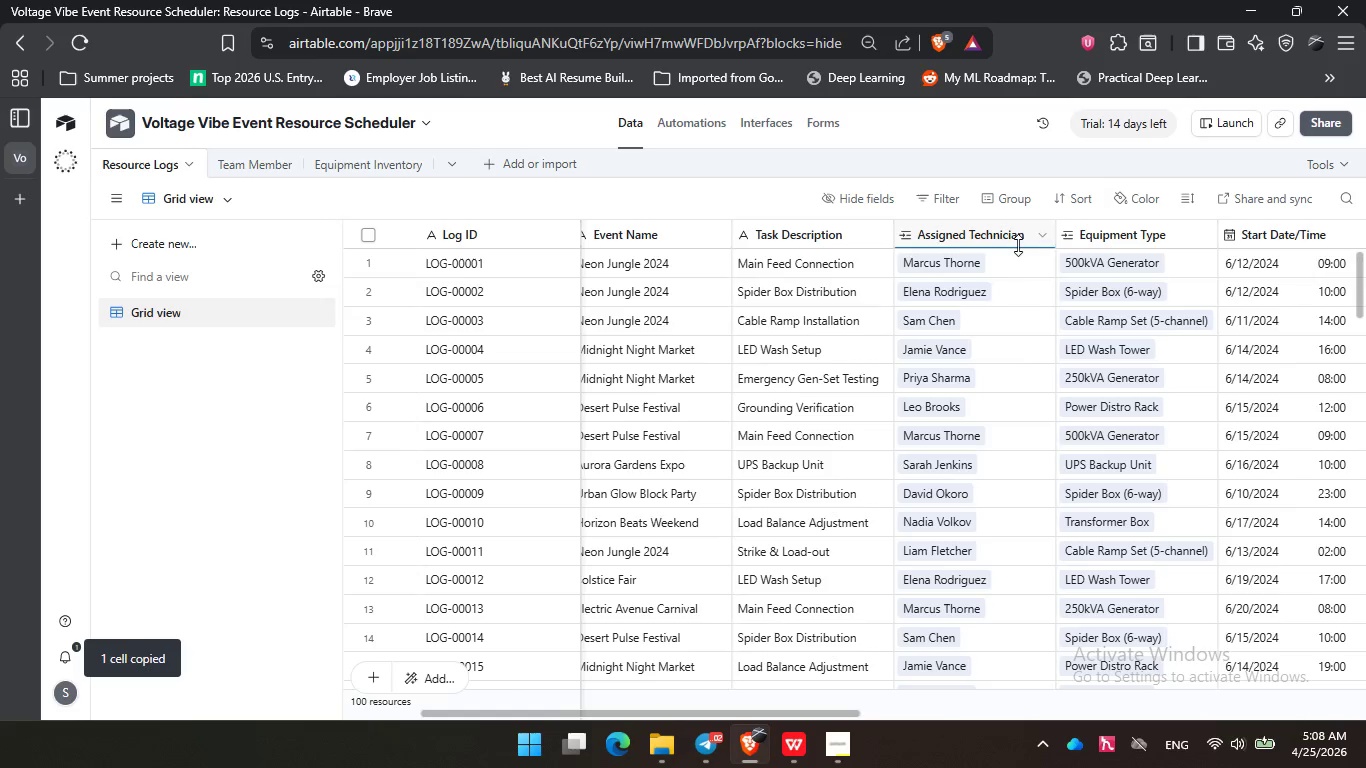 
left_click([194, 399])
 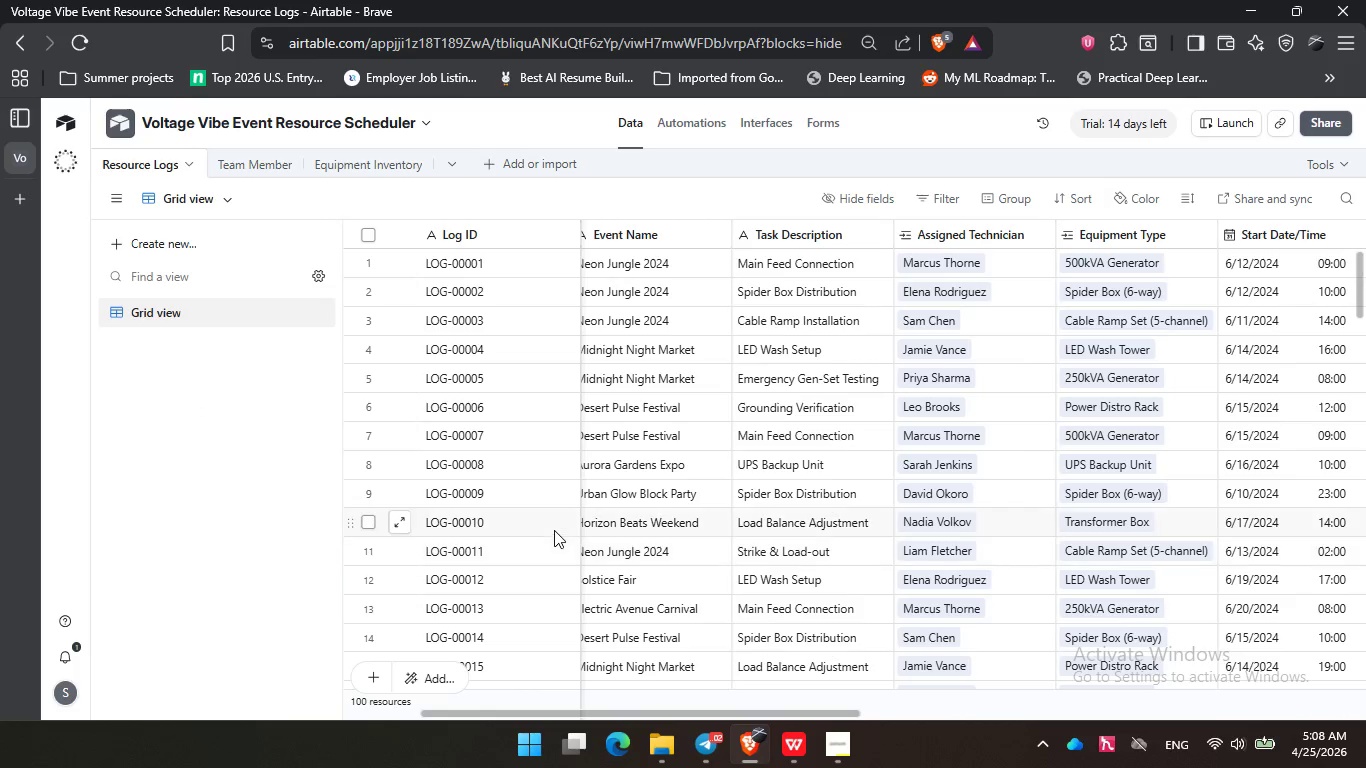 
left_click_drag(start_coordinate=[581, 530], to_coordinate=[1191, 555])
 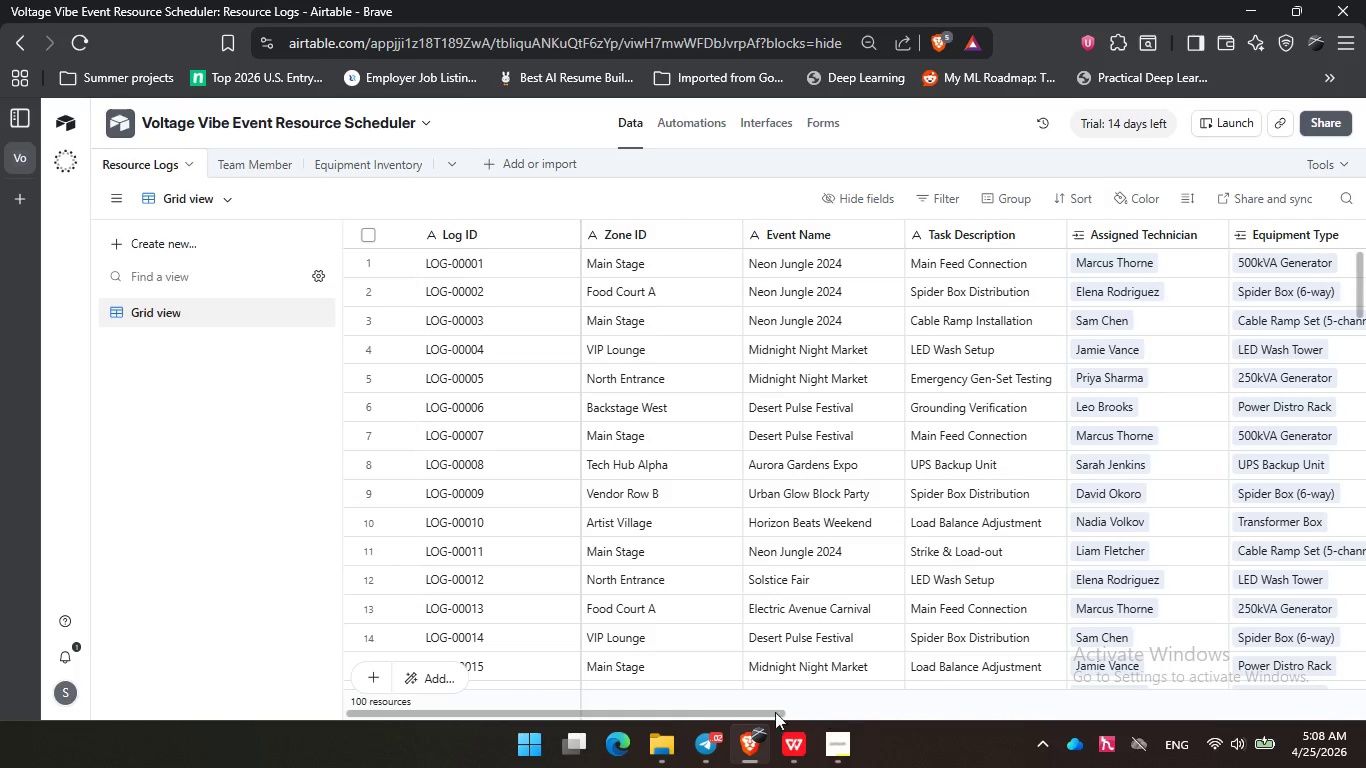 
left_click_drag(start_coordinate=[751, 710], to_coordinate=[1299, 707])
 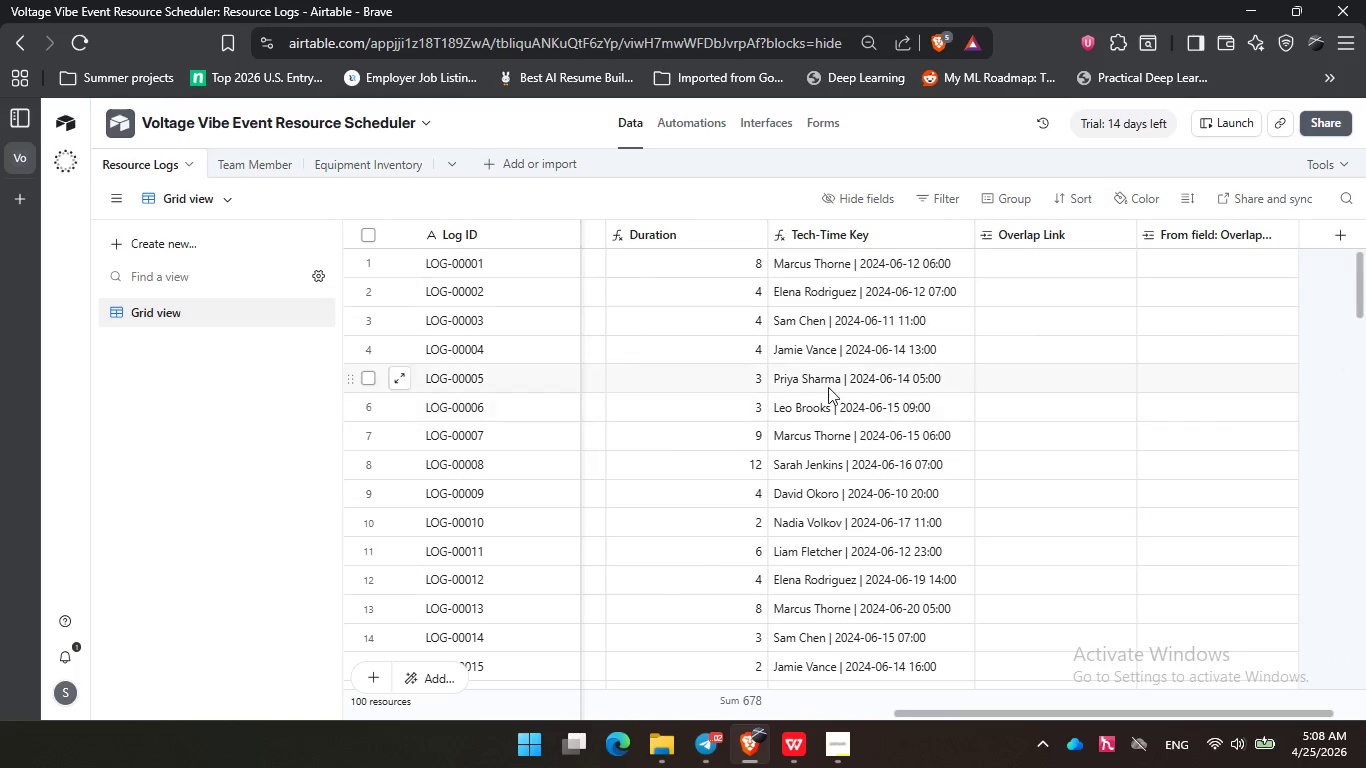 
wait(5.19)
 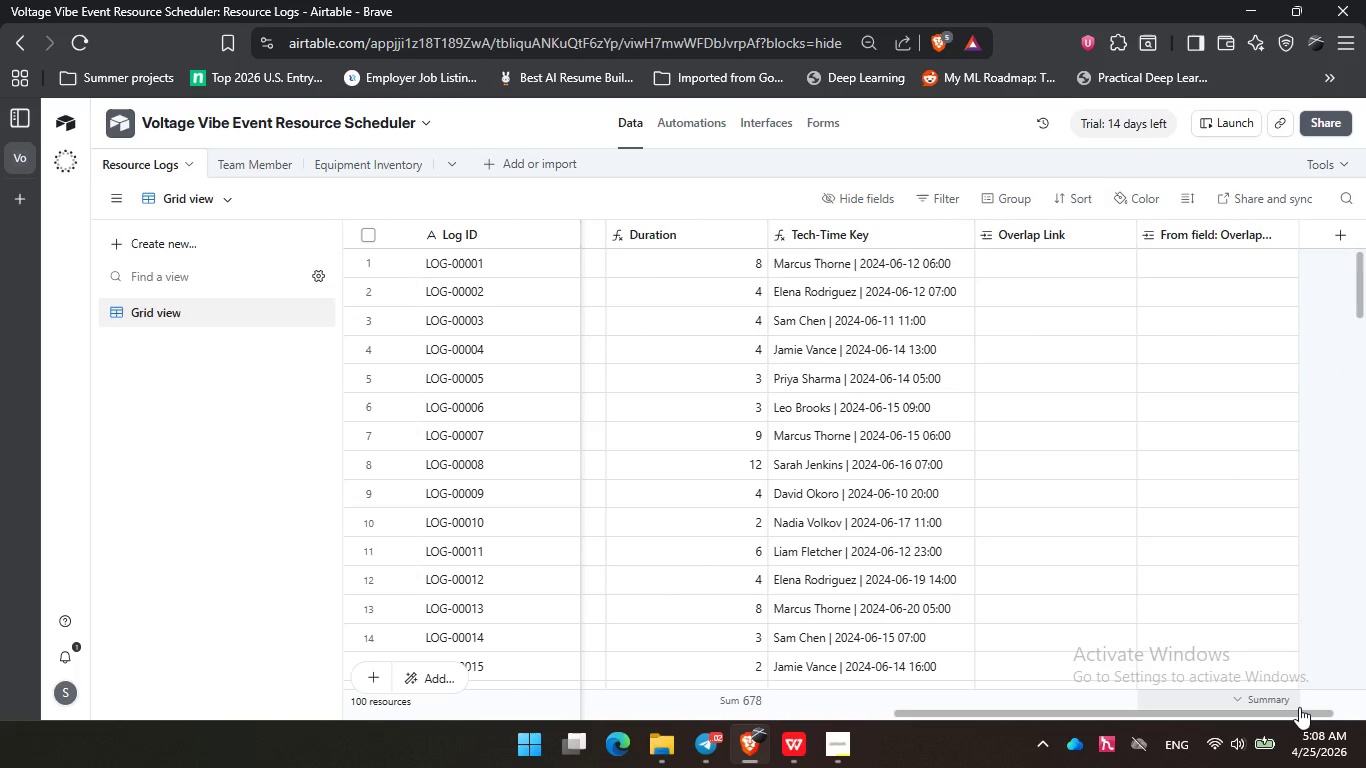 
left_click_drag(start_coordinate=[935, 712], to_coordinate=[856, 719])
 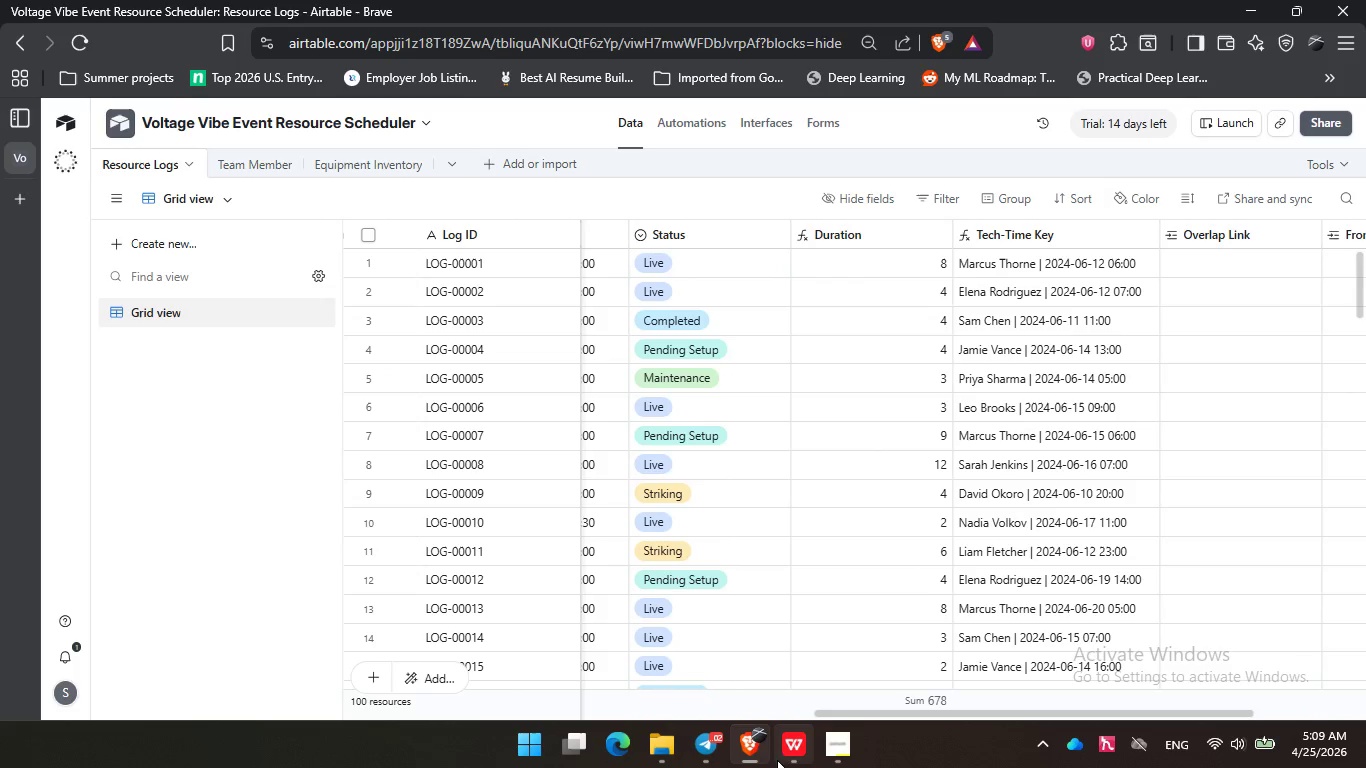 
left_click([788, 752])
 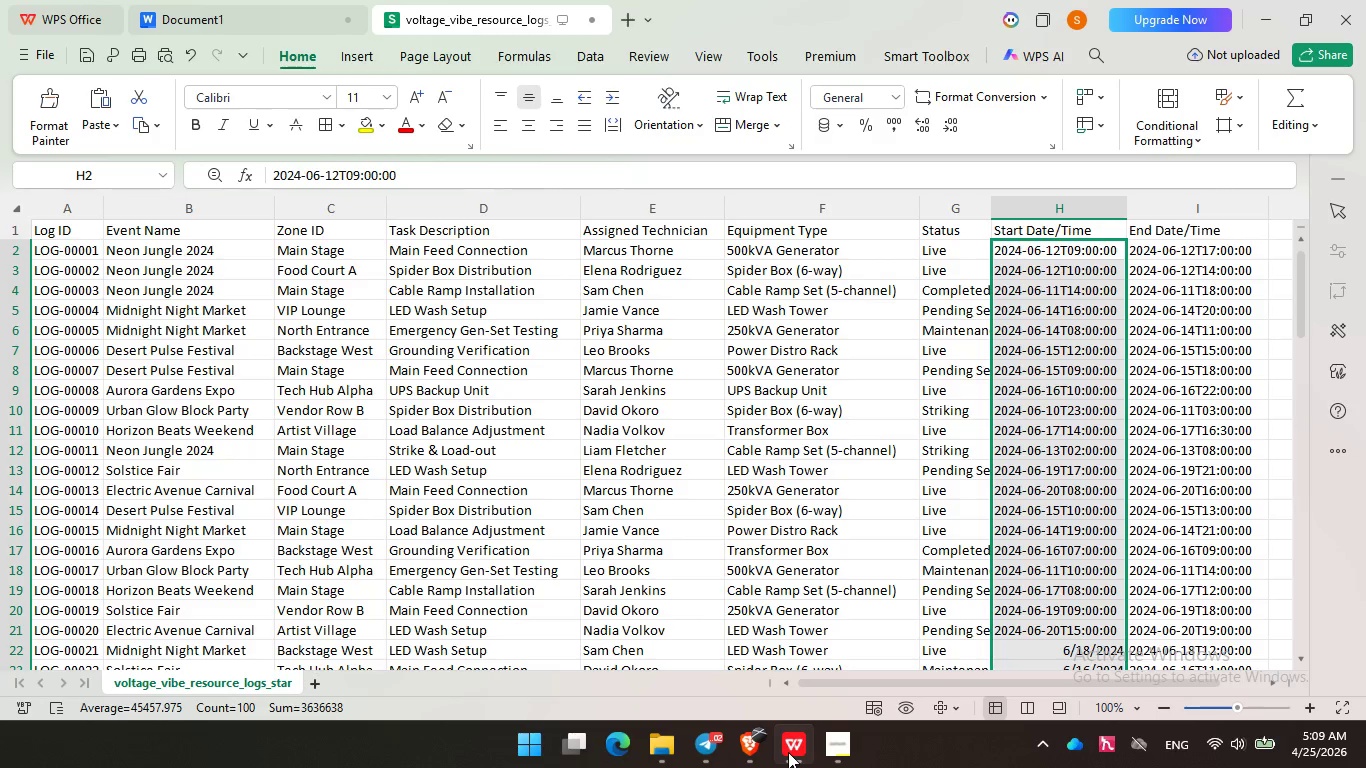 
left_click([788, 752])
 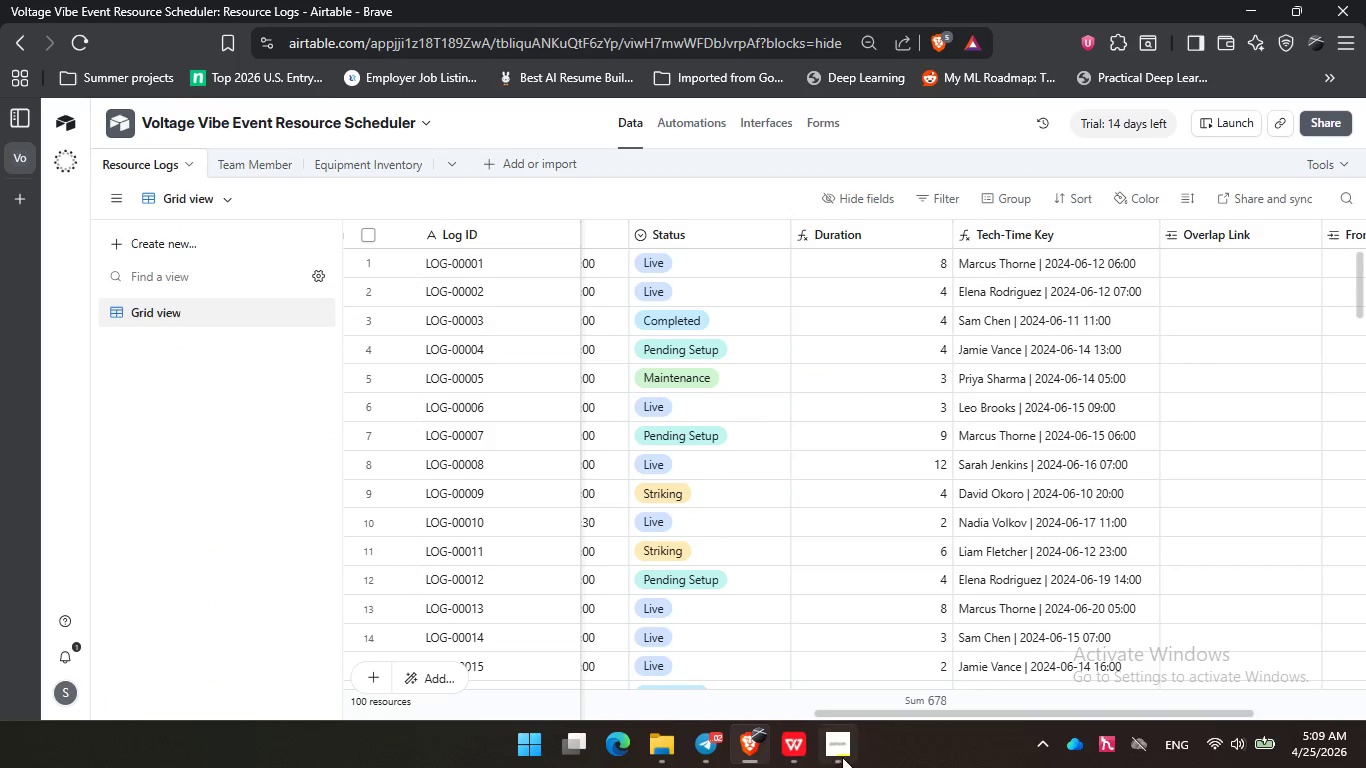 
double_click([843, 757])